 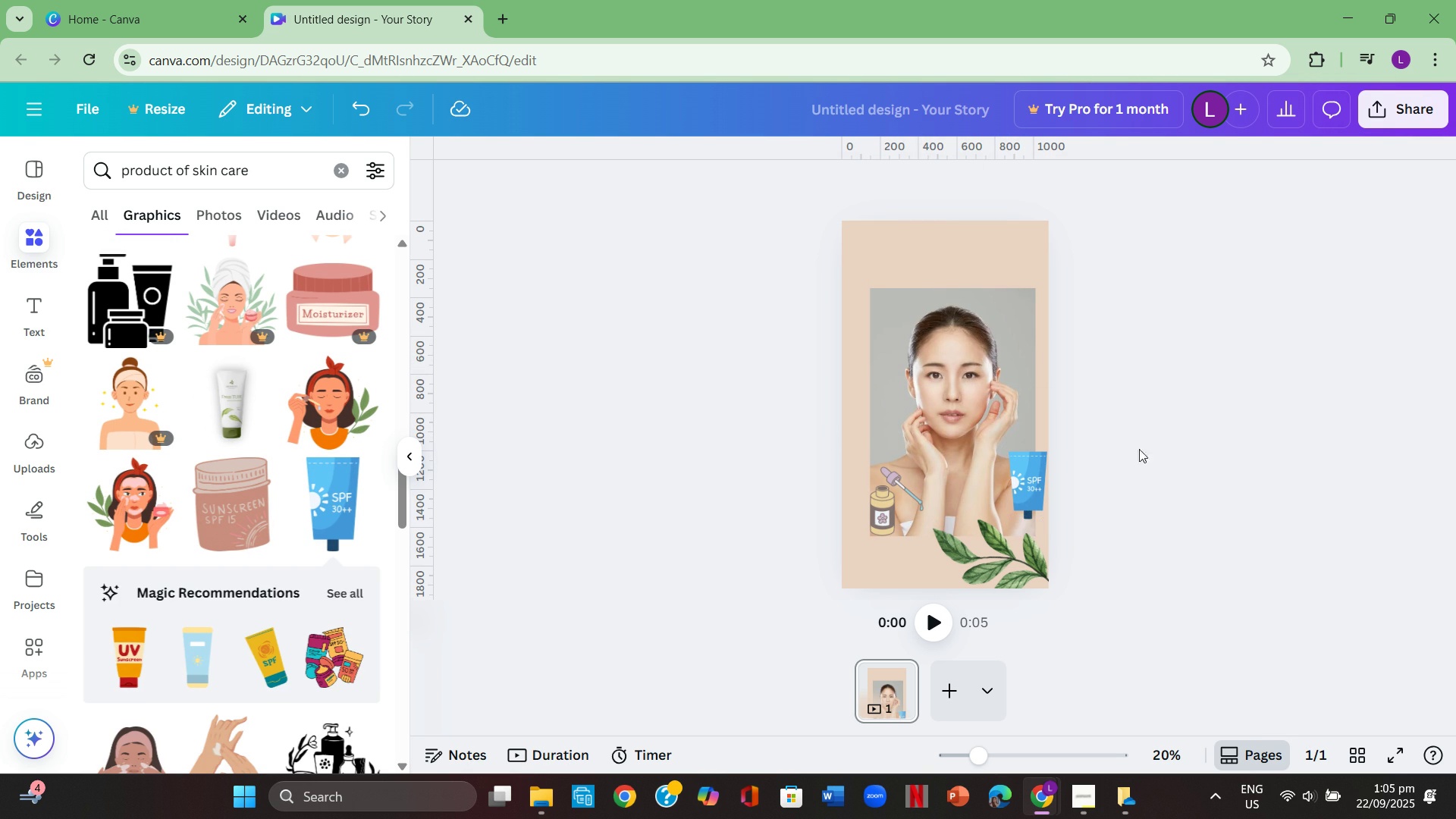 
scroll: coordinate [221, 510], scroll_direction: down, amount: 10.0
 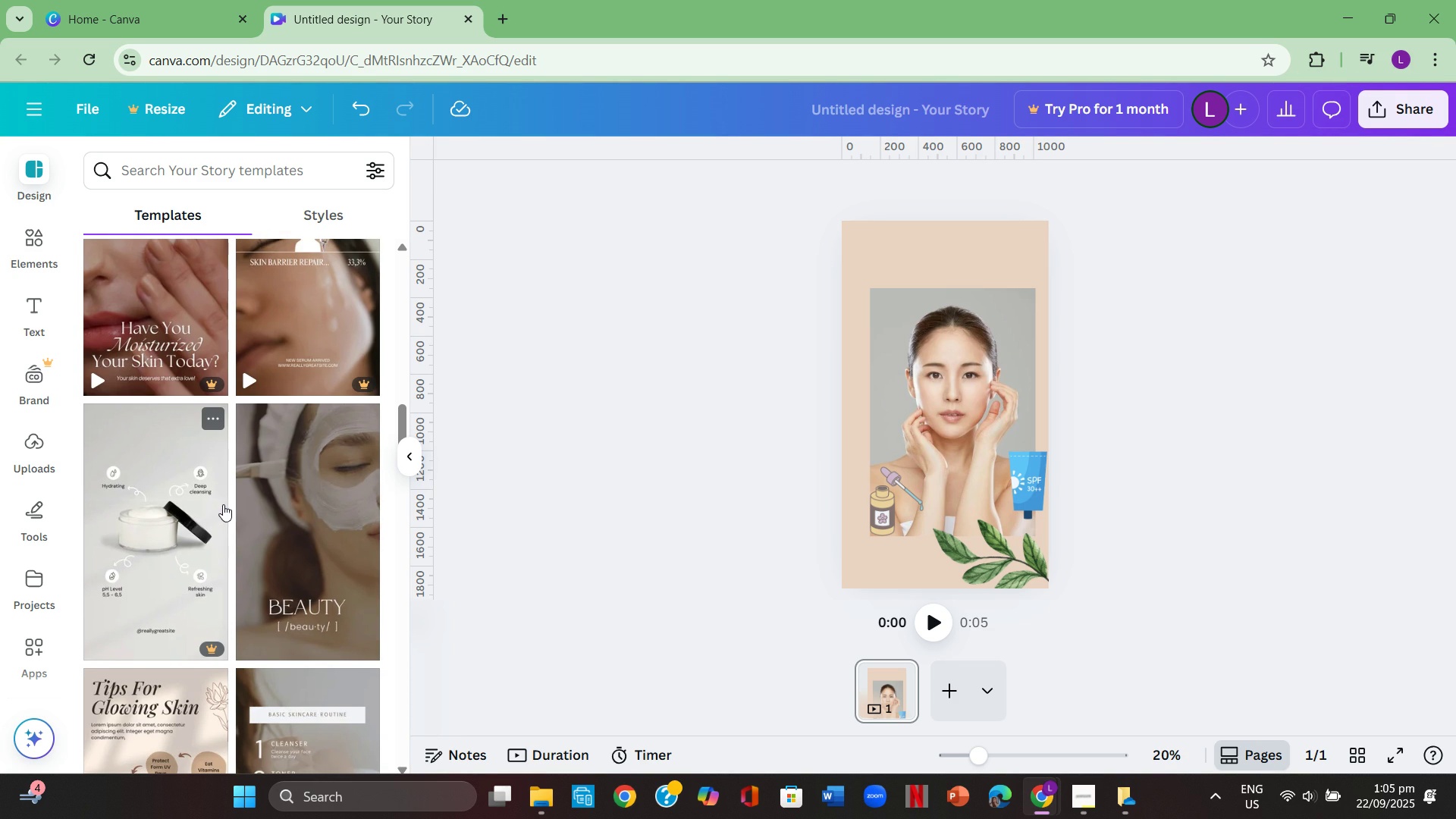 
mouse_move([226, 491])
 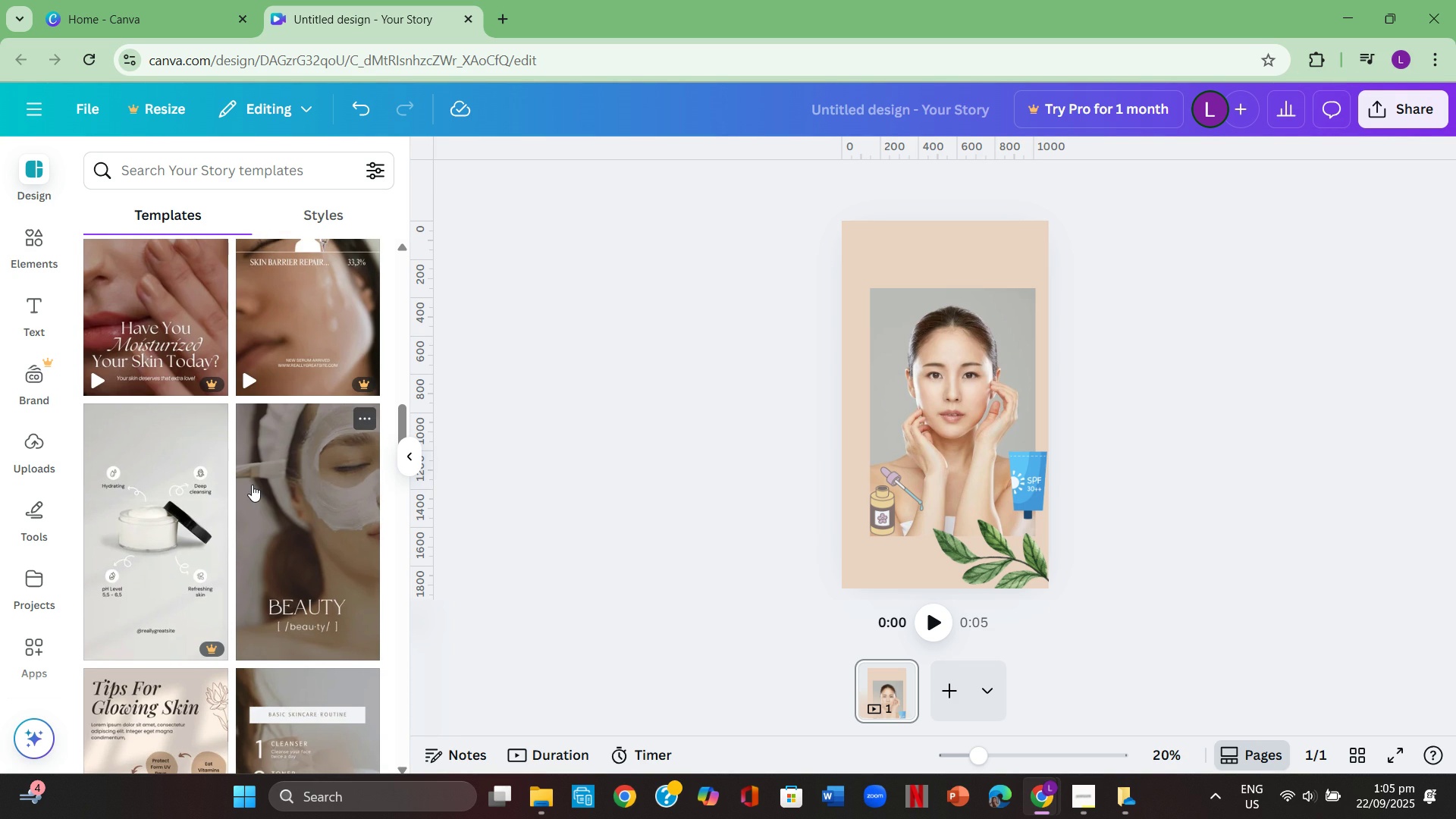 
scroll: coordinate [243, 469], scroll_direction: down, amount: 11.0
 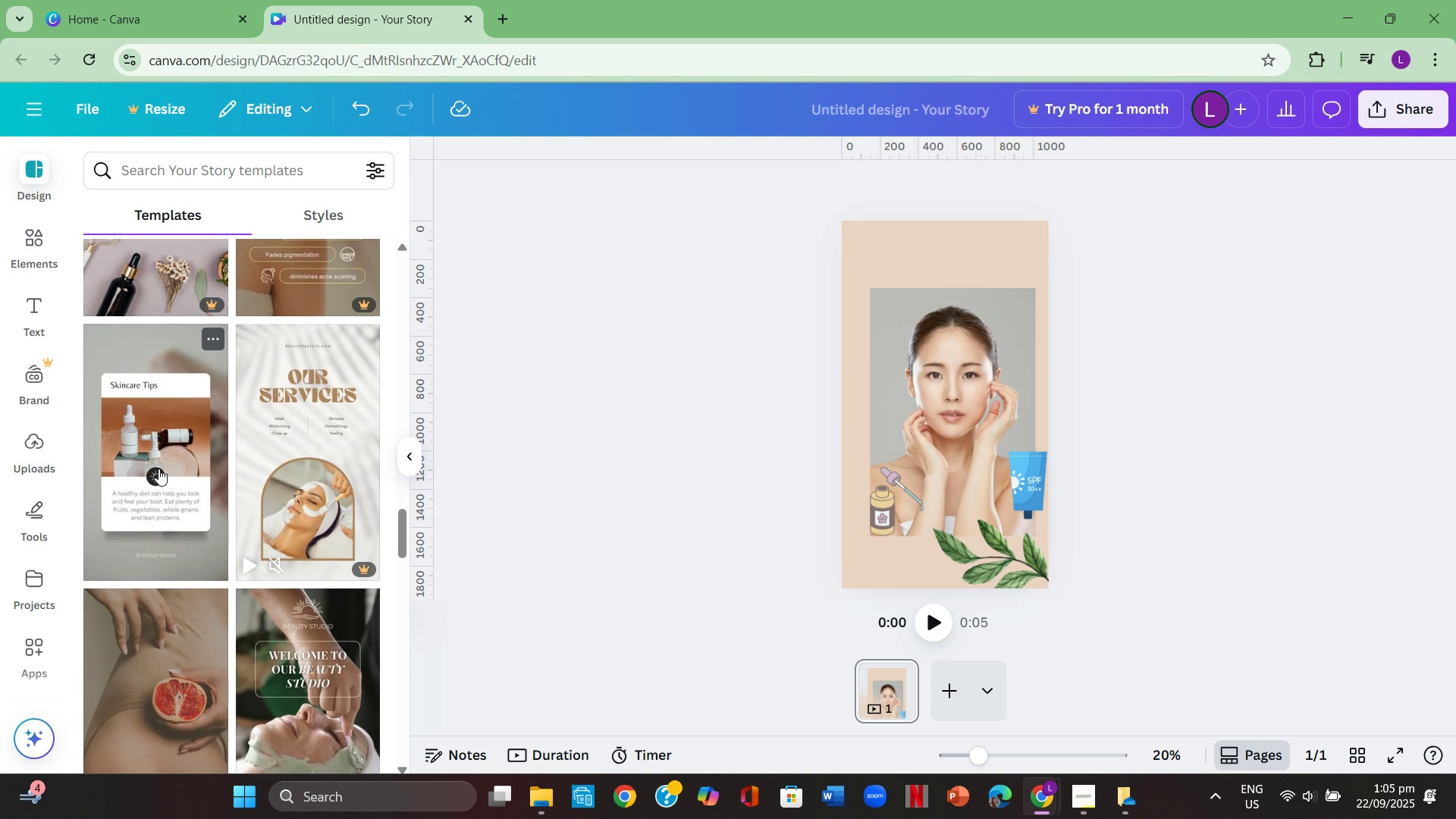 
left_click([153, 500])
 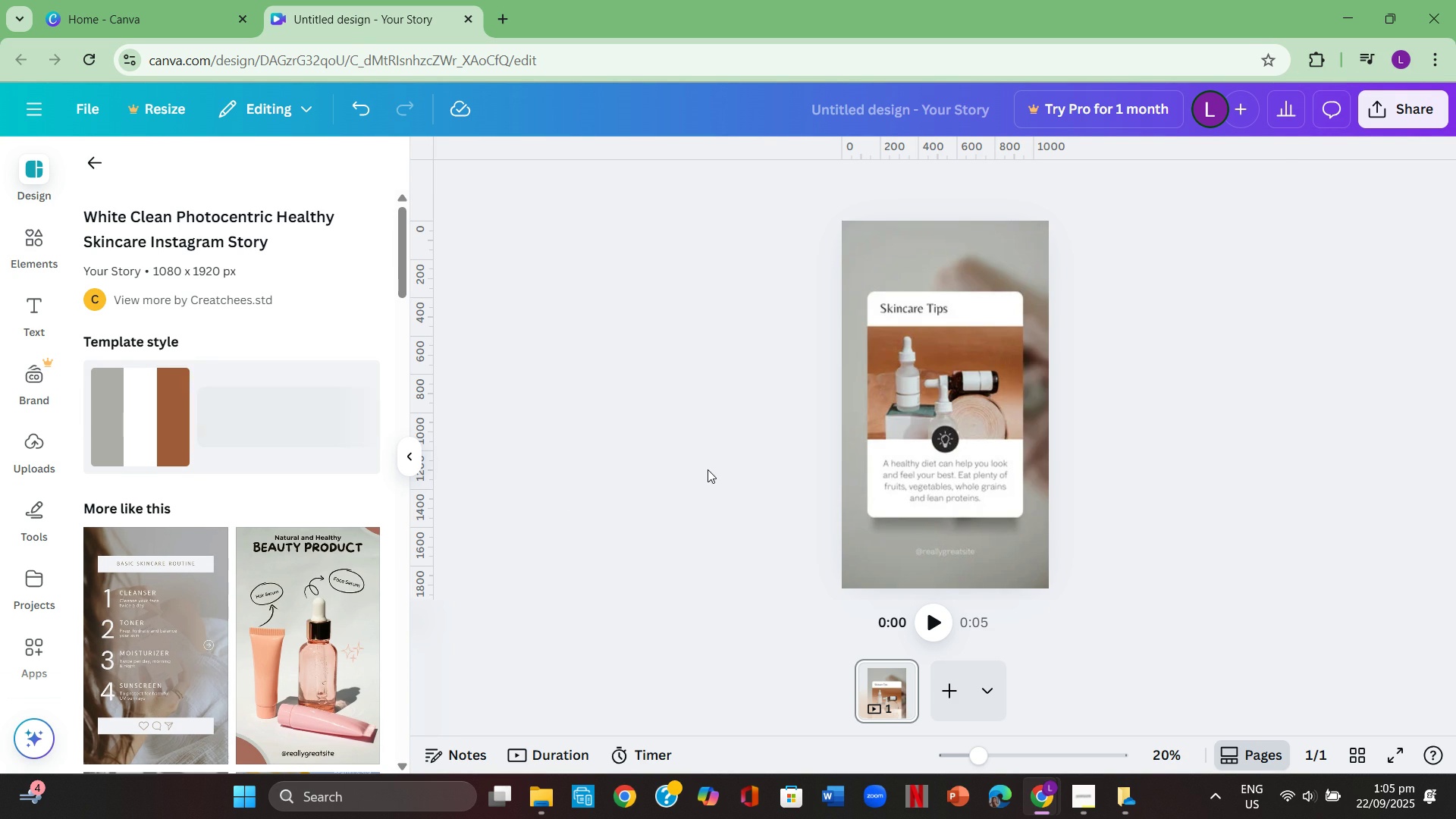 
scroll: coordinate [775, 493], scroll_direction: up, amount: 4.0
 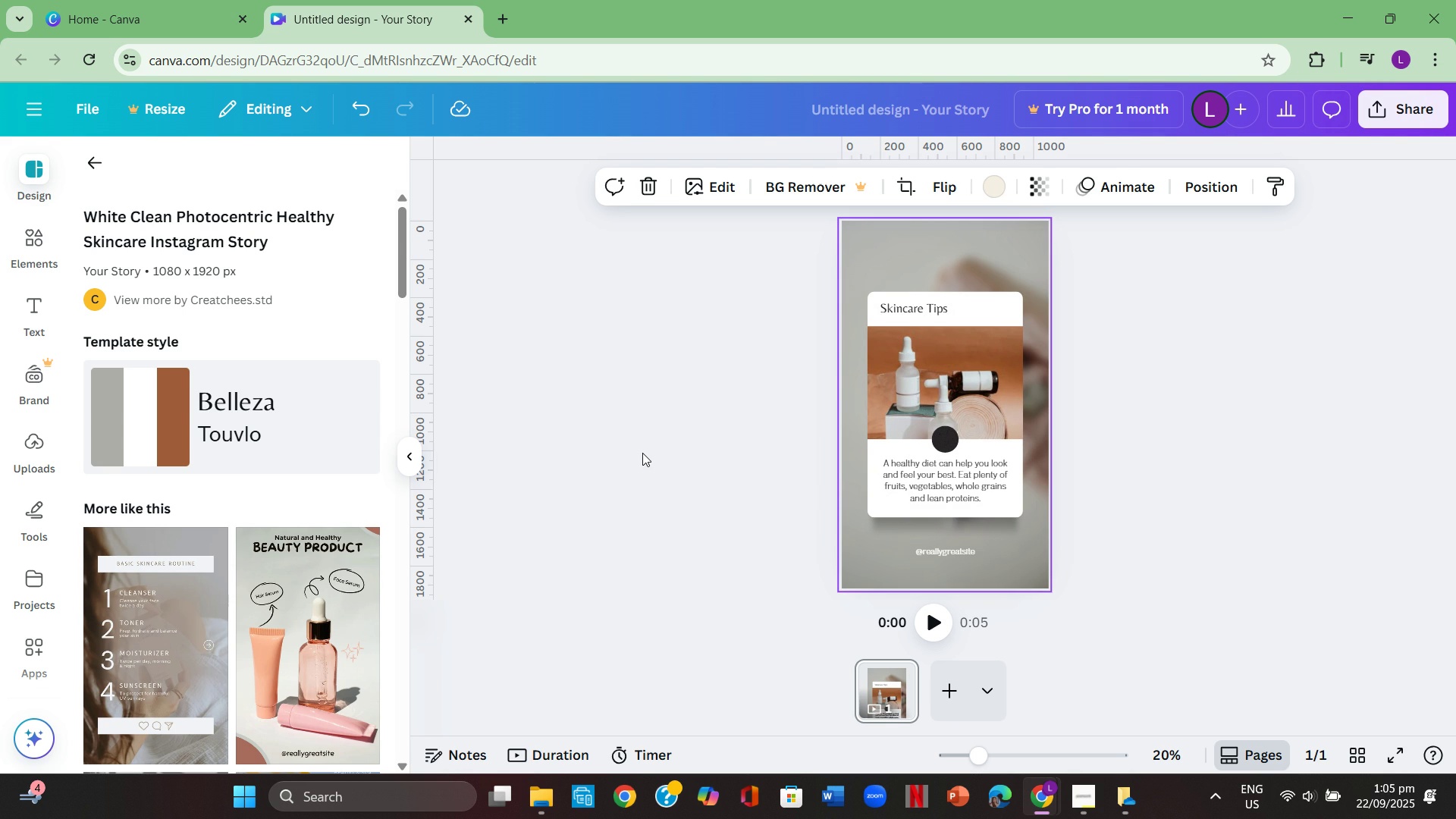 
scroll: coordinate [642, 452], scroll_direction: none, amount: 0.0
 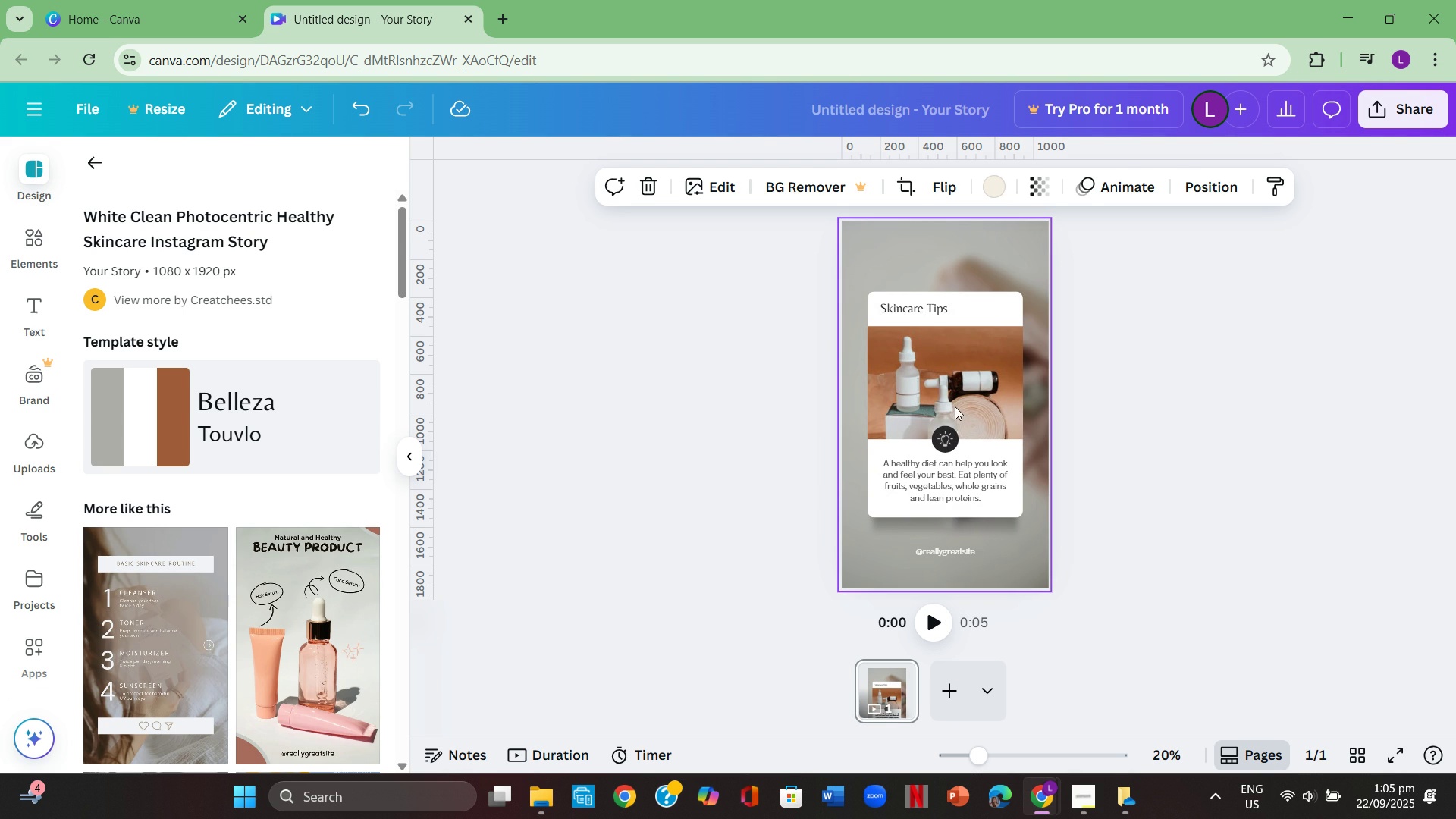 
left_click([956, 382])
 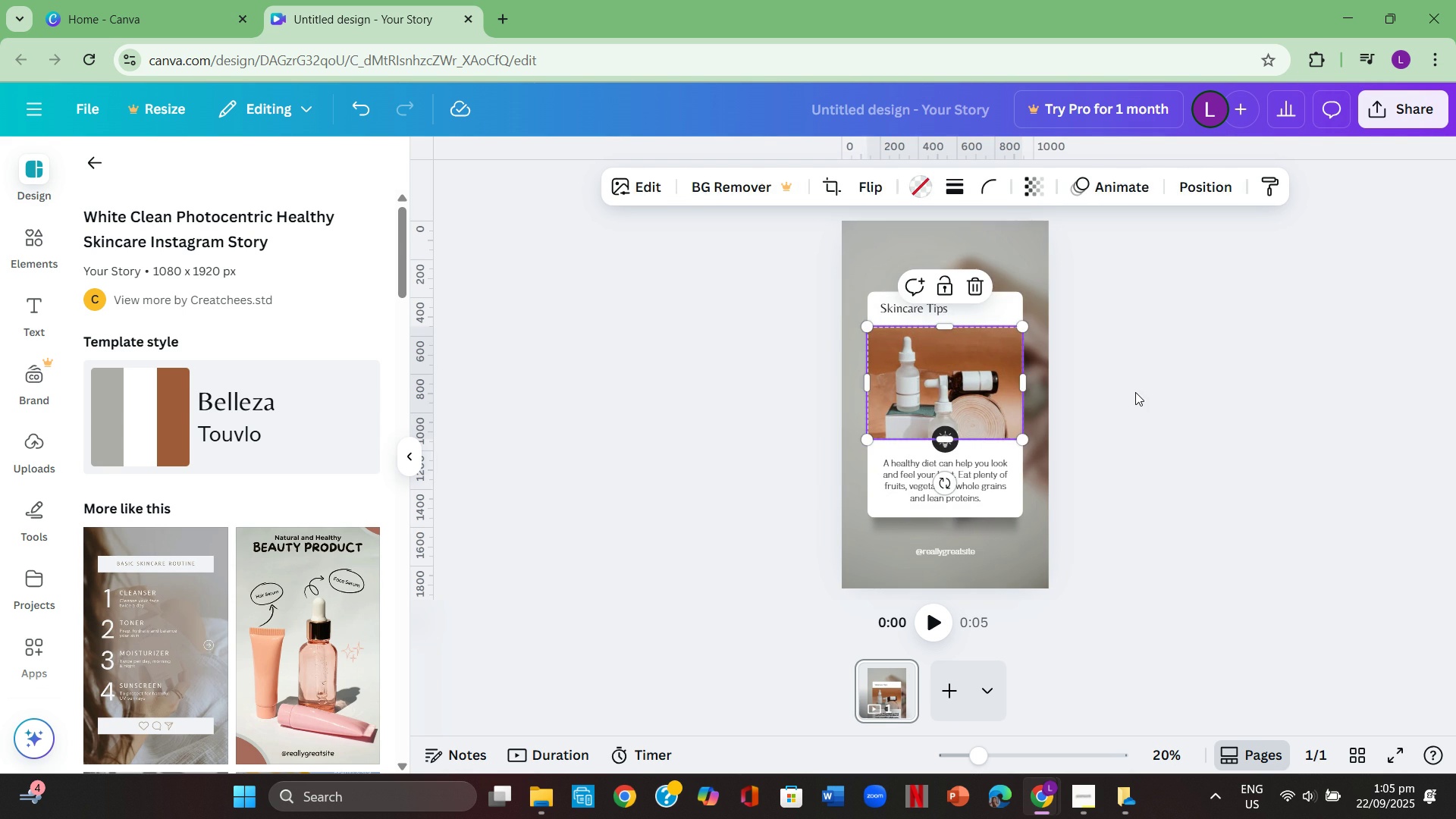 
left_click([1135, 392])
 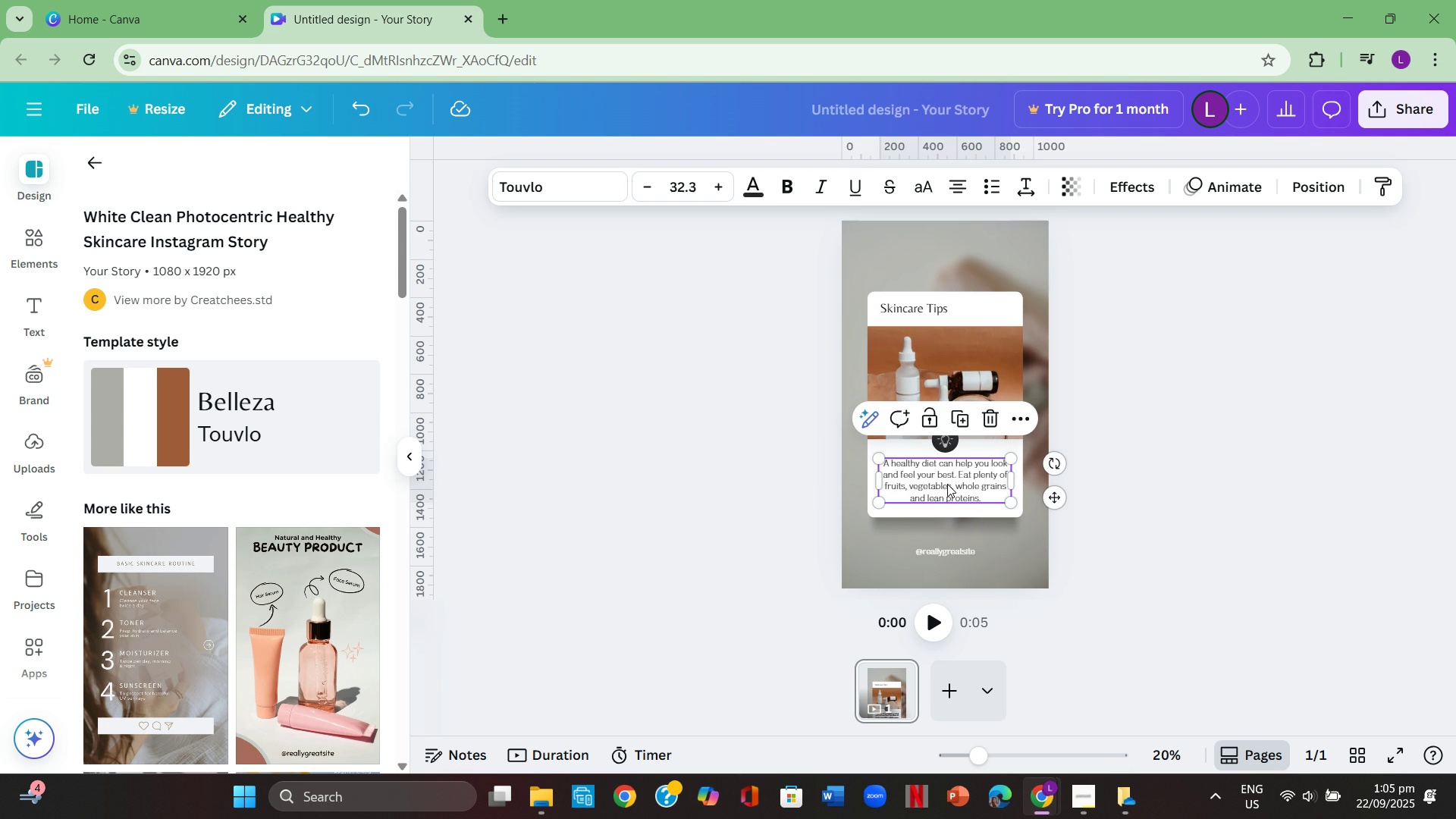 
left_click([947, 484])
 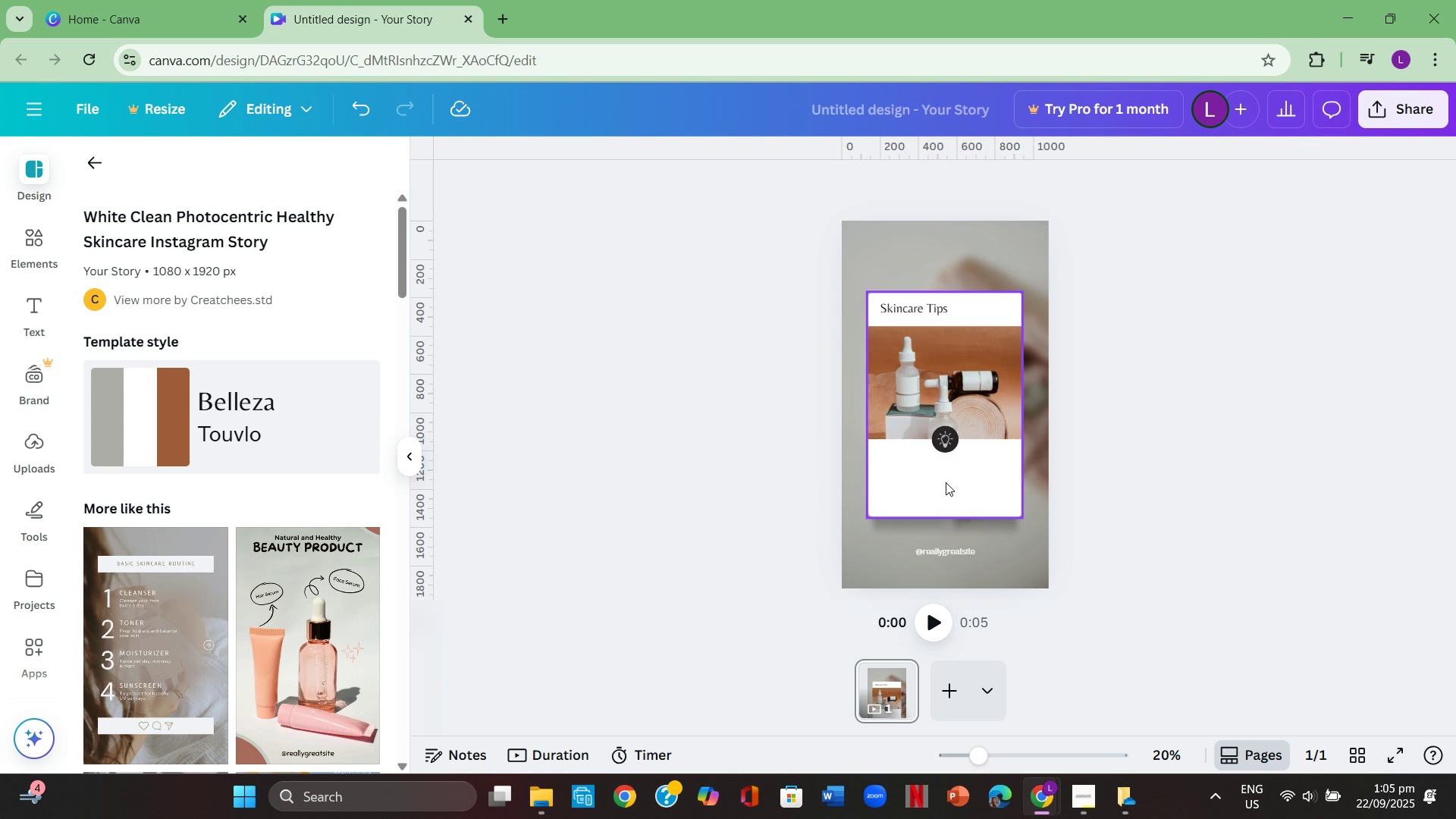 
key(Backspace)
 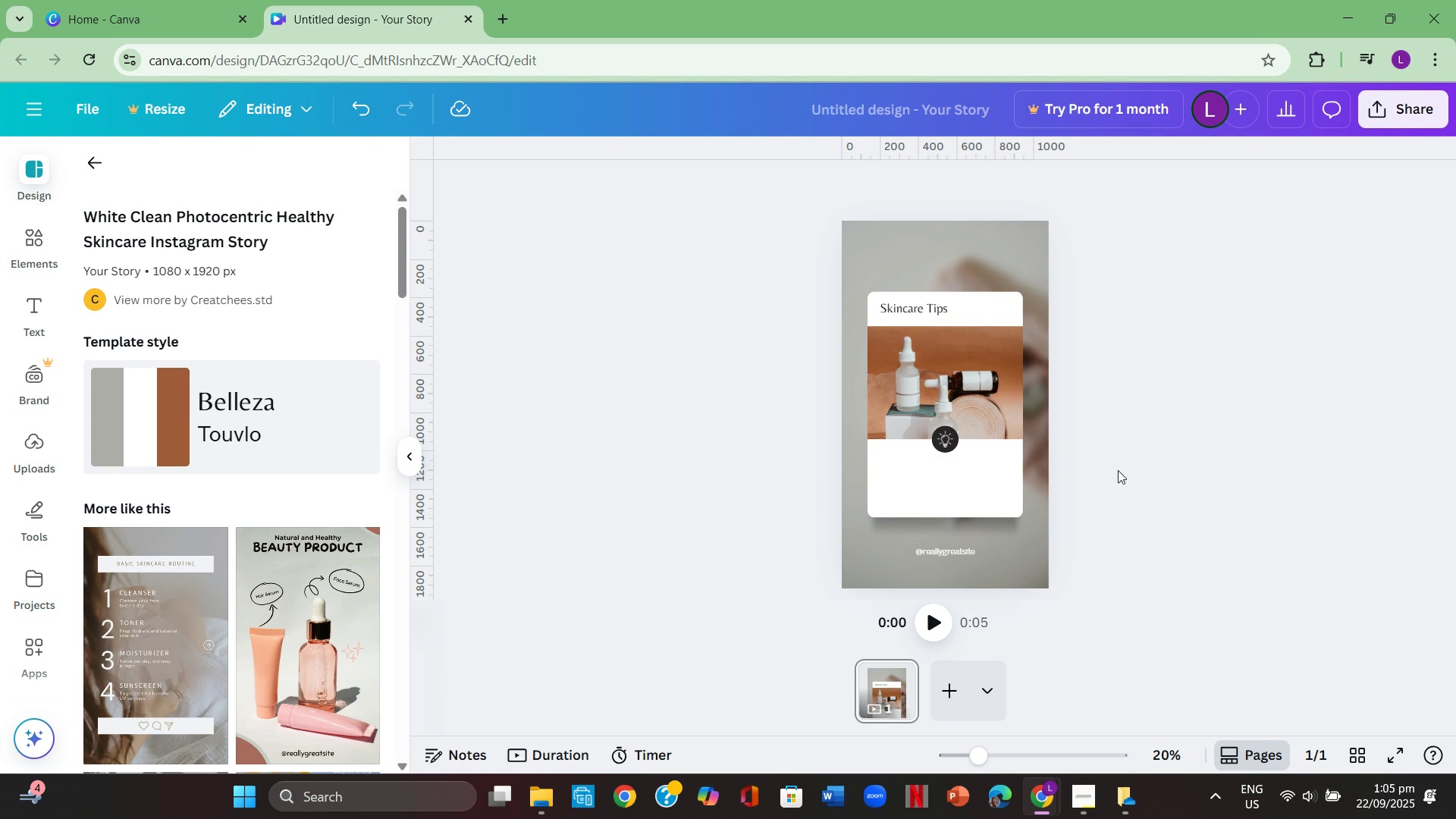 
left_click([1135, 470])
 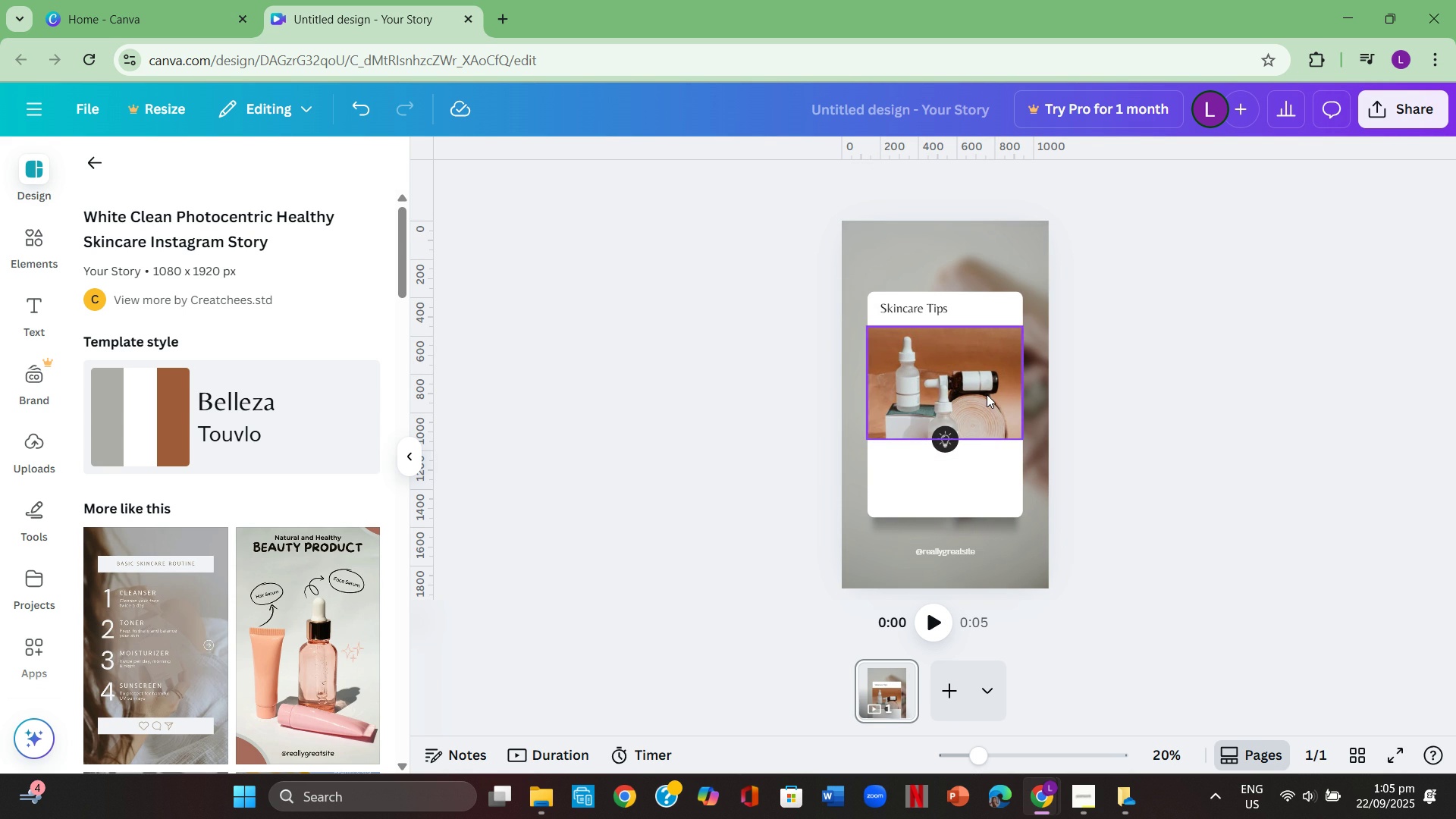 
left_click([987, 394])
 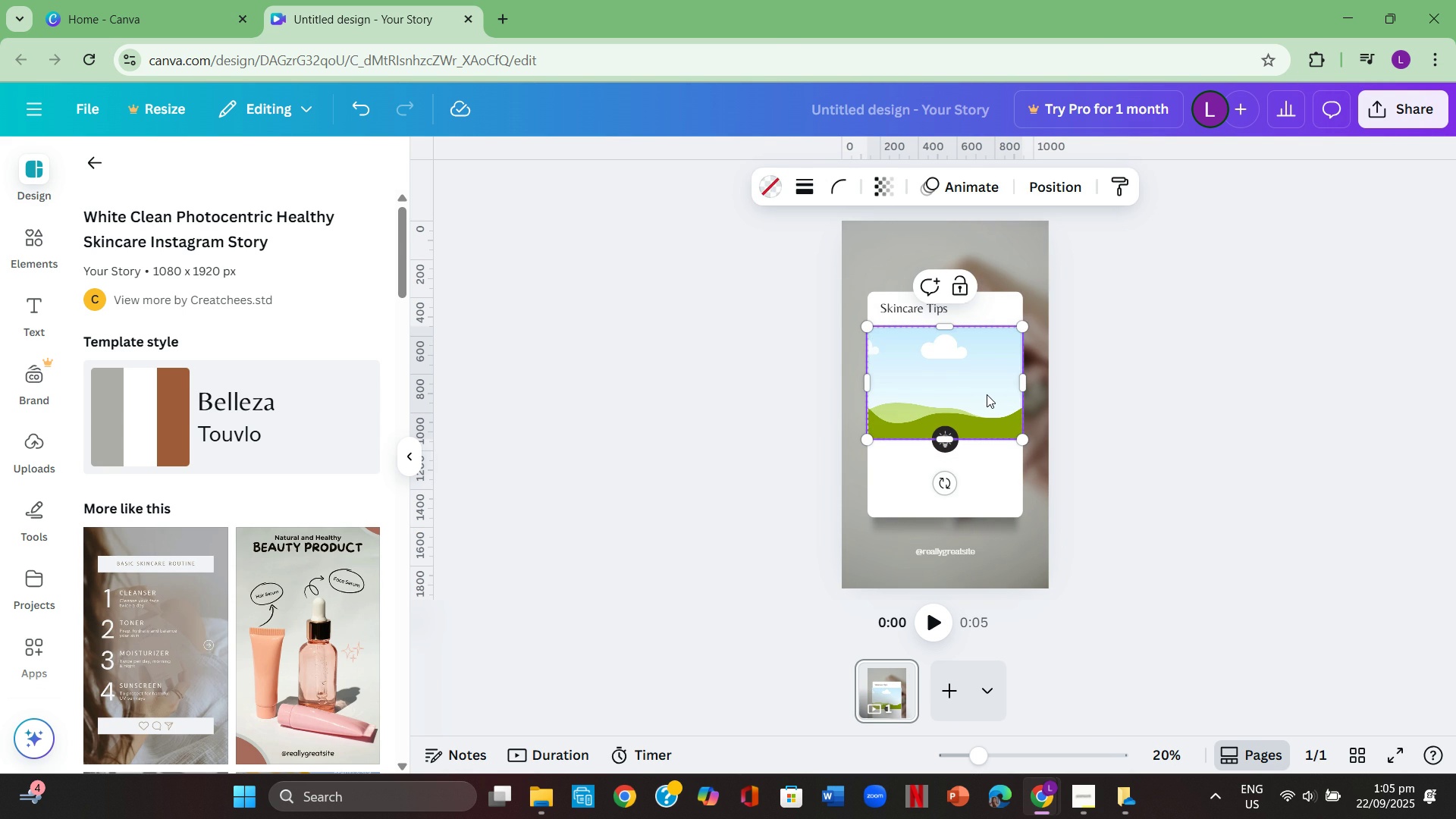 
key(Backspace)
 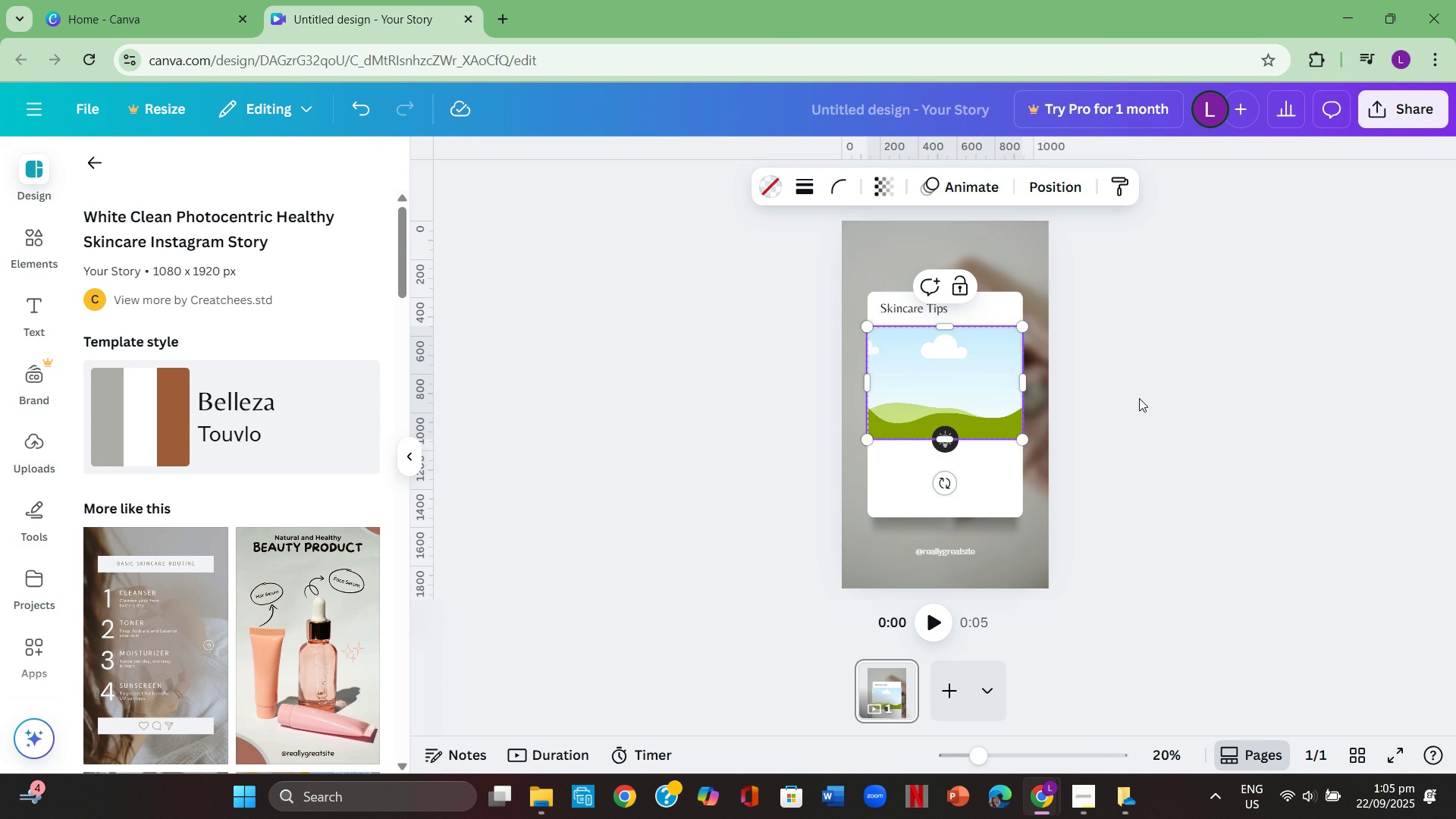 
left_click([1157, 388])
 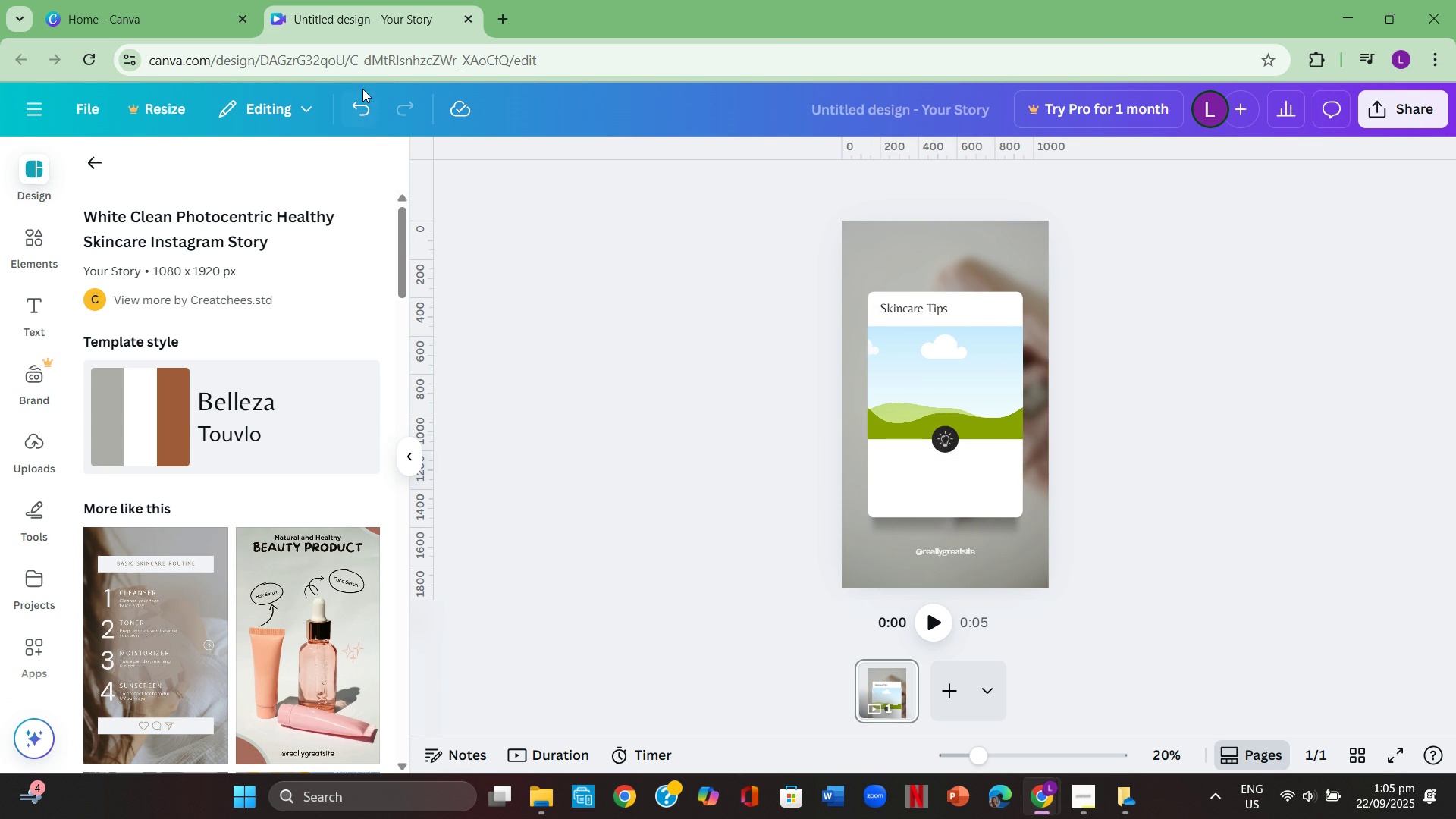 
double_click([369, 106])
 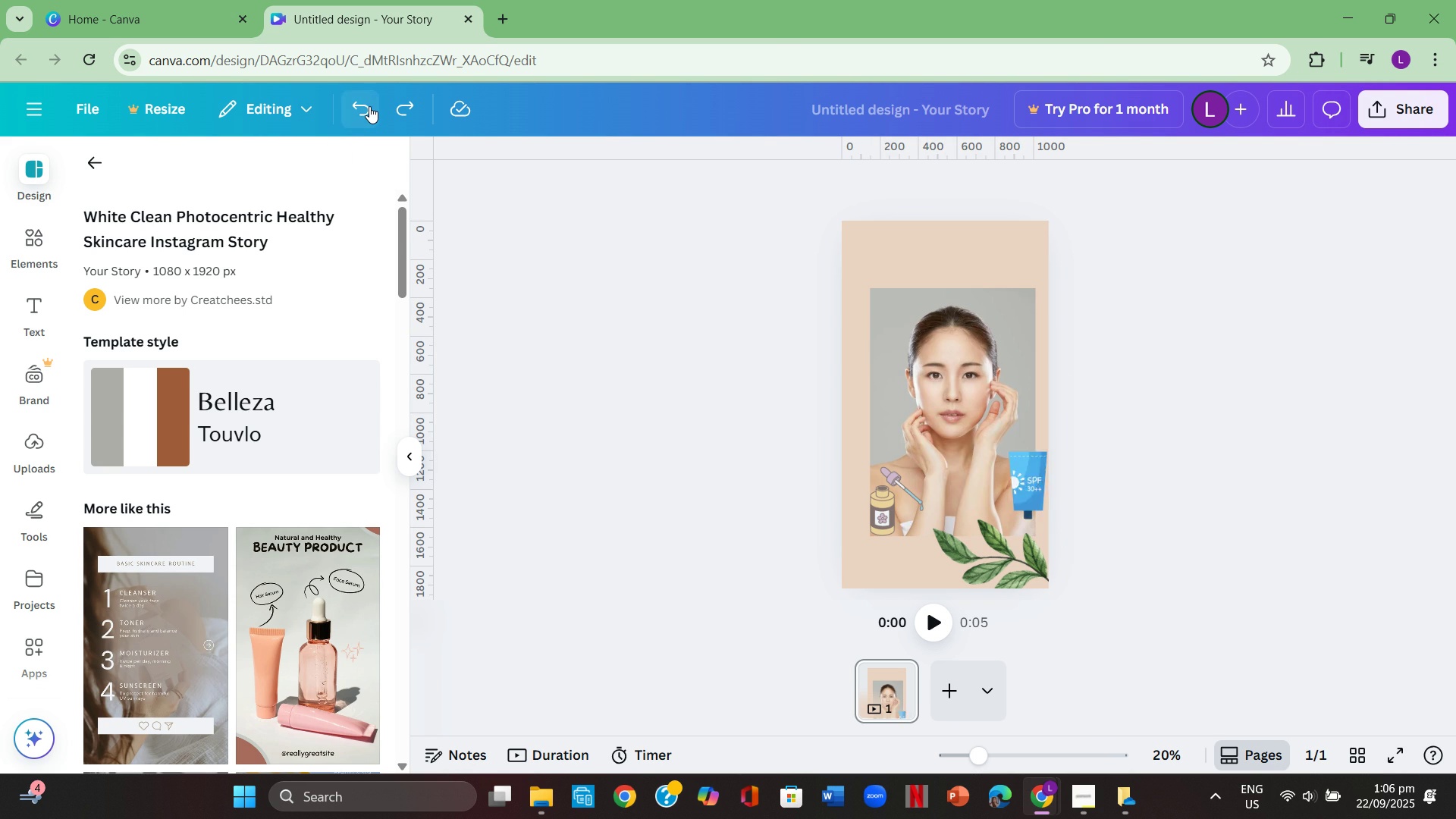 
double_click([369, 106])
 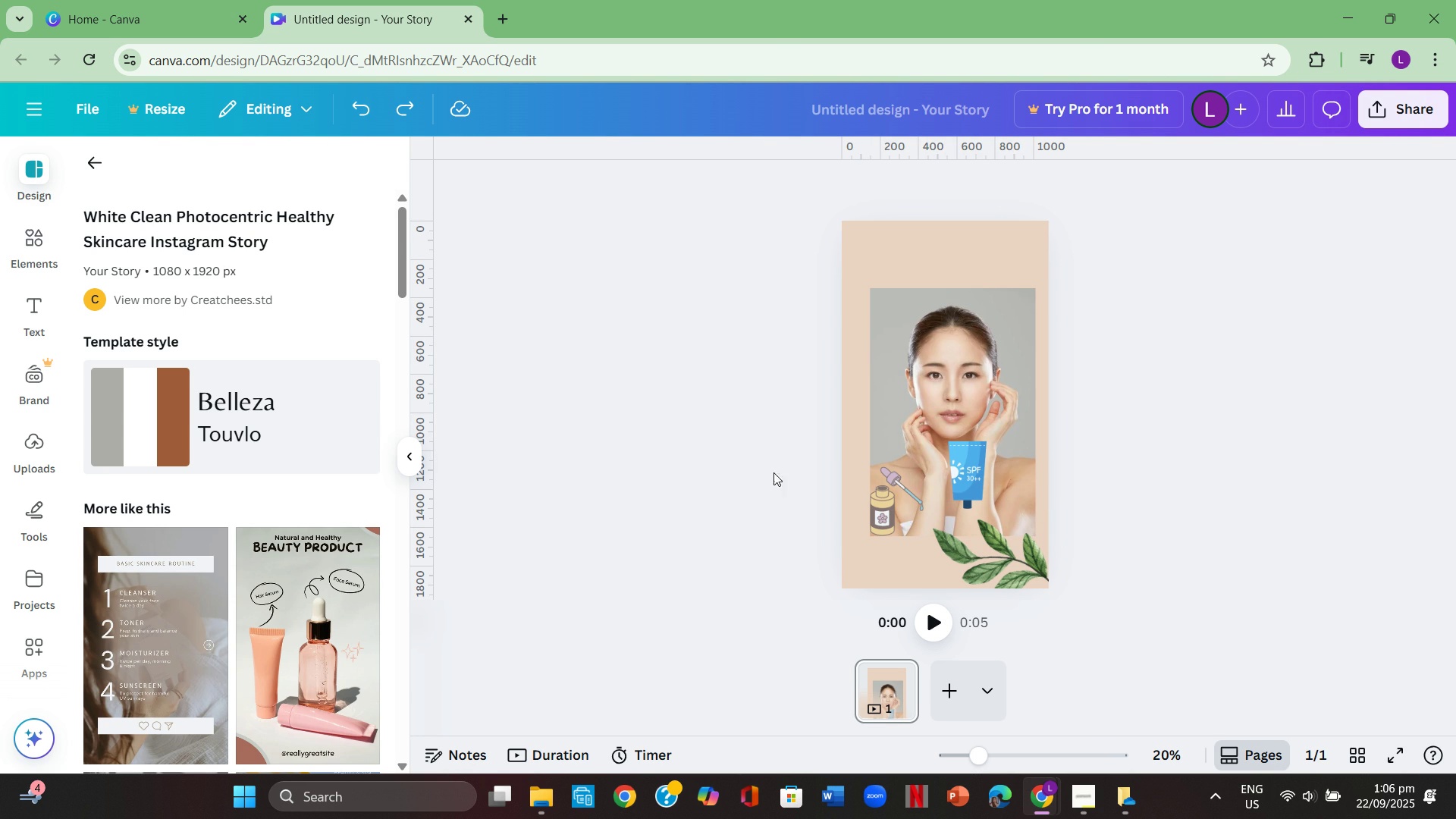 
left_click([953, 699])
 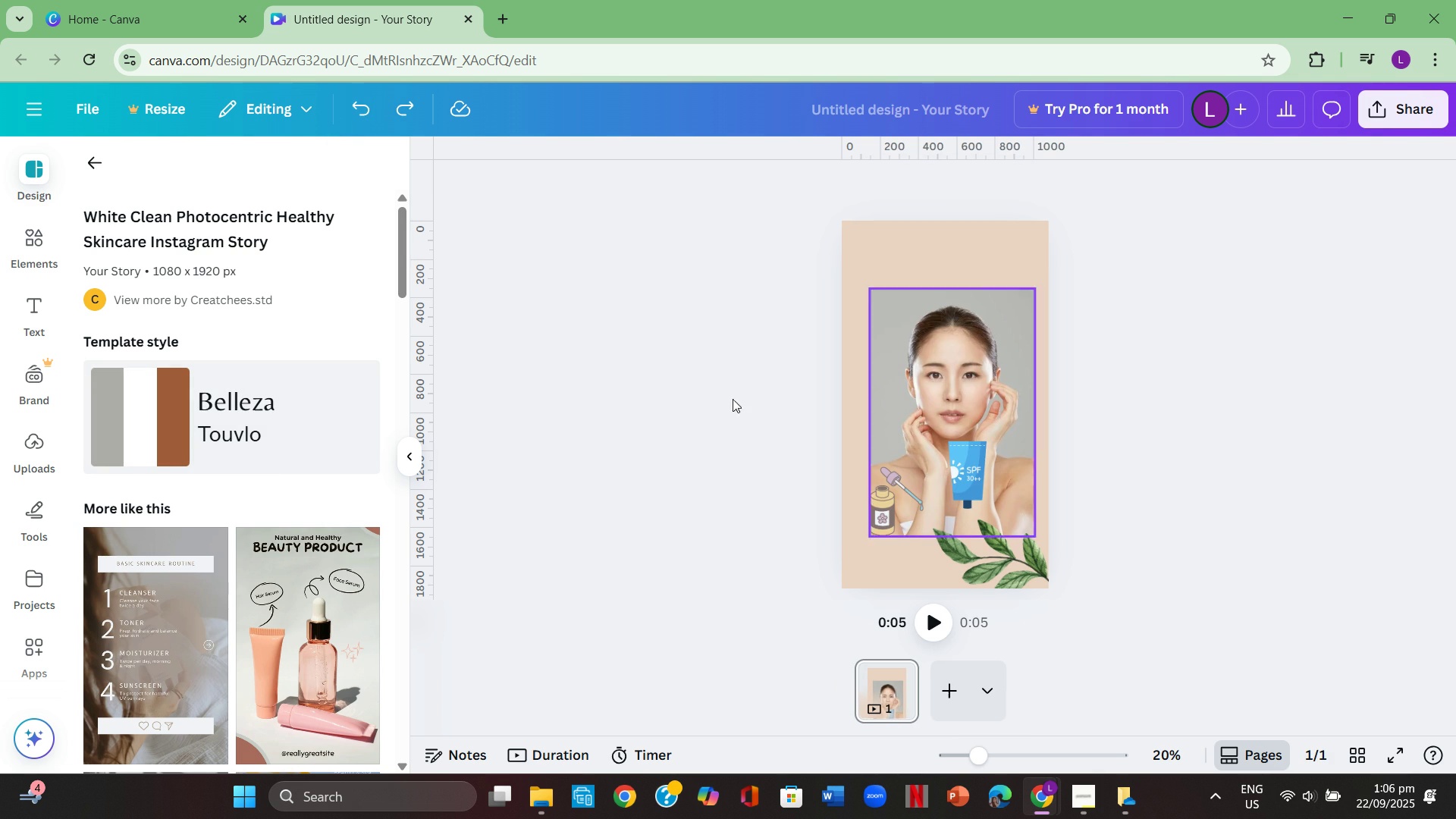 
wait(5.97)
 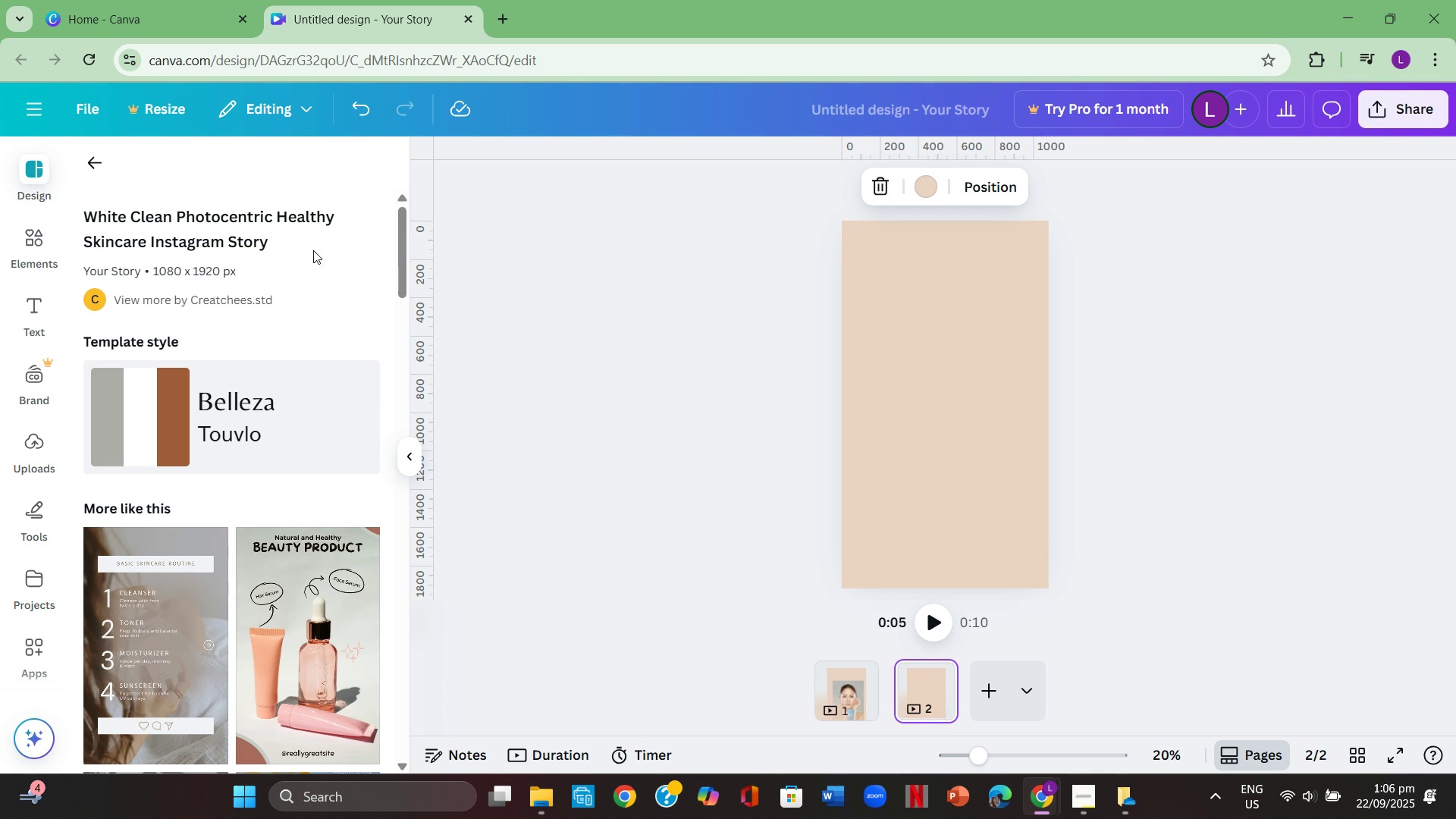 
double_click([373, 111])
 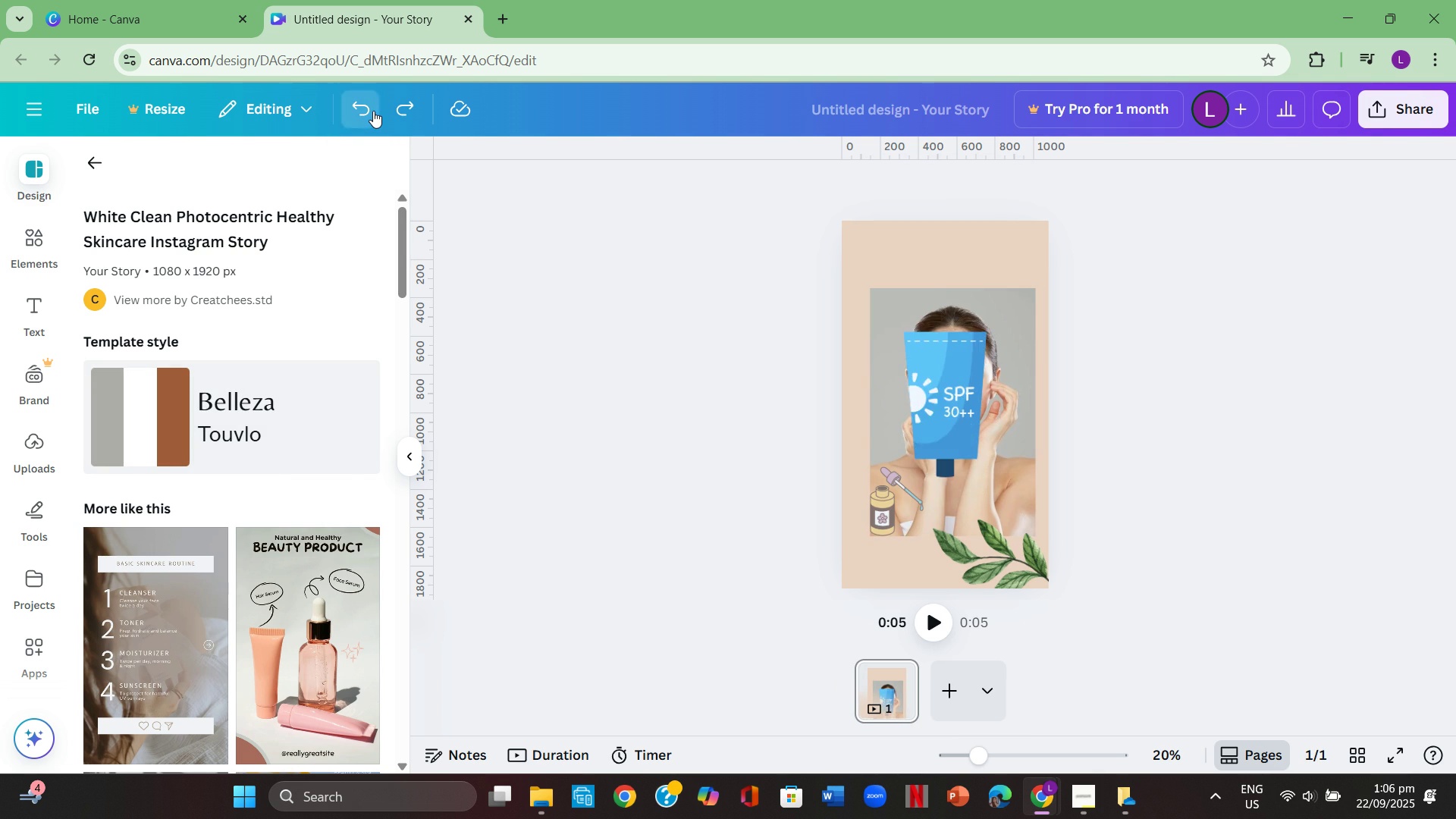 
triple_click([373, 111])
 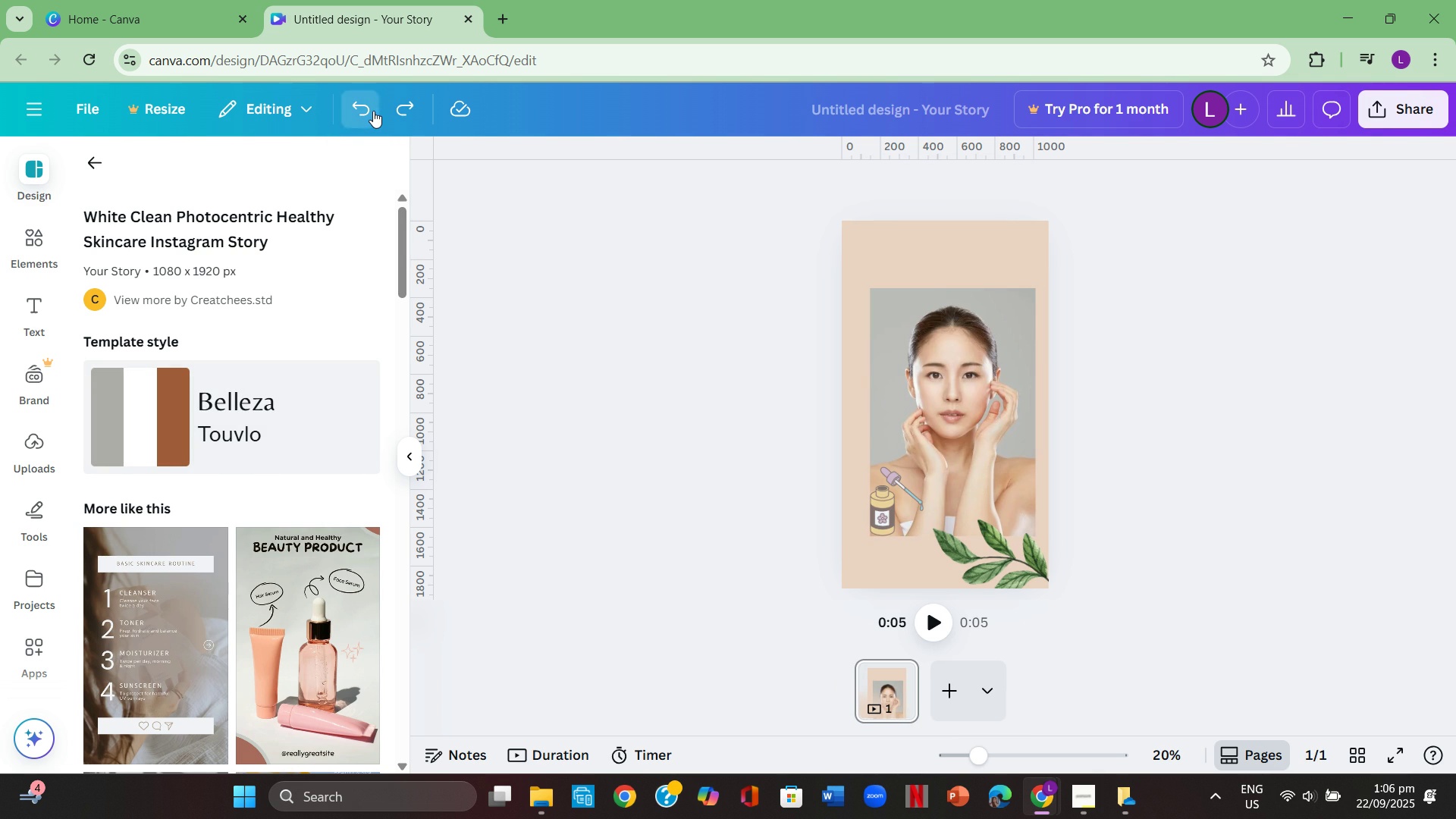 
triple_click([373, 111])
 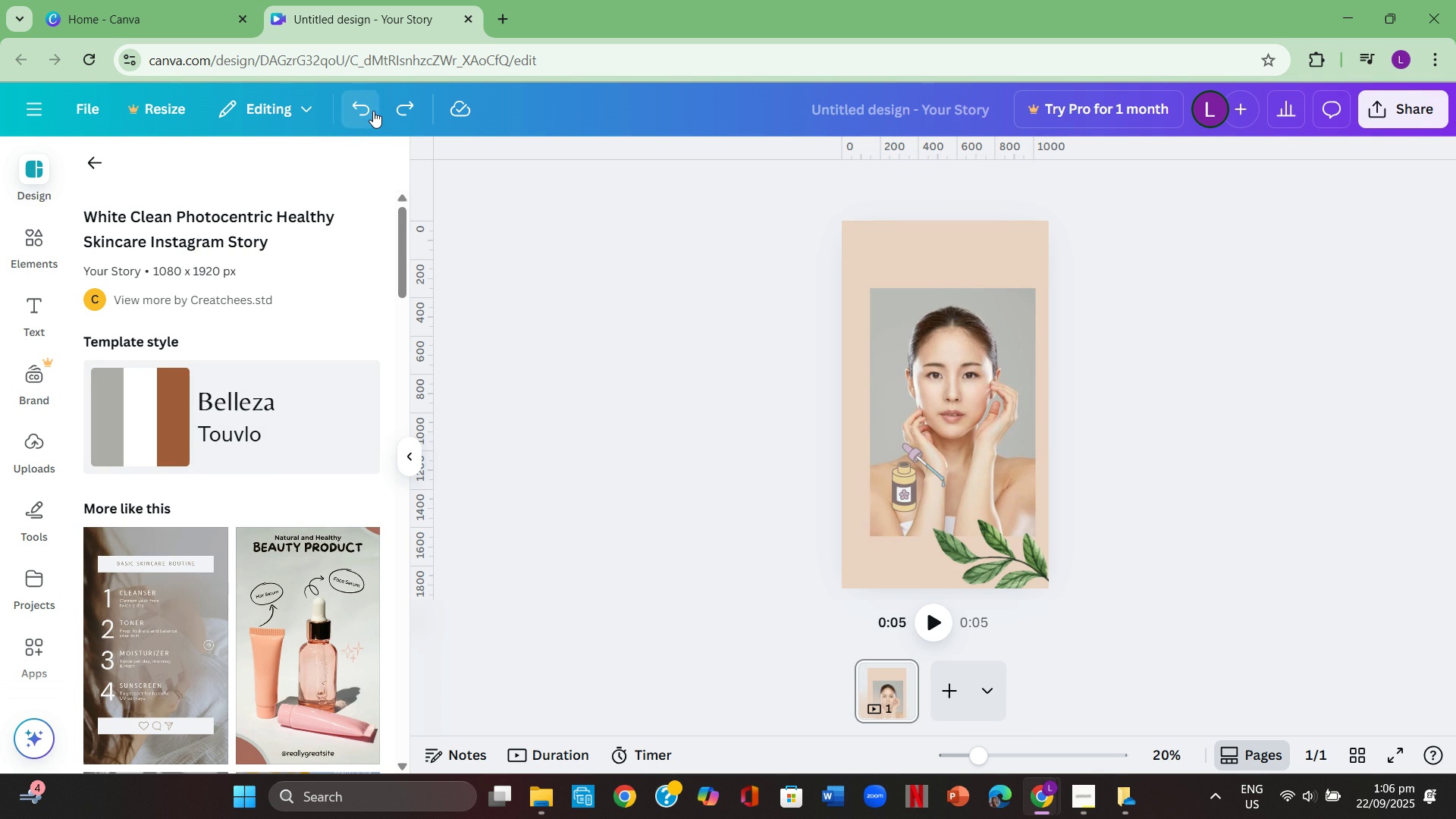 
triple_click([373, 111])
 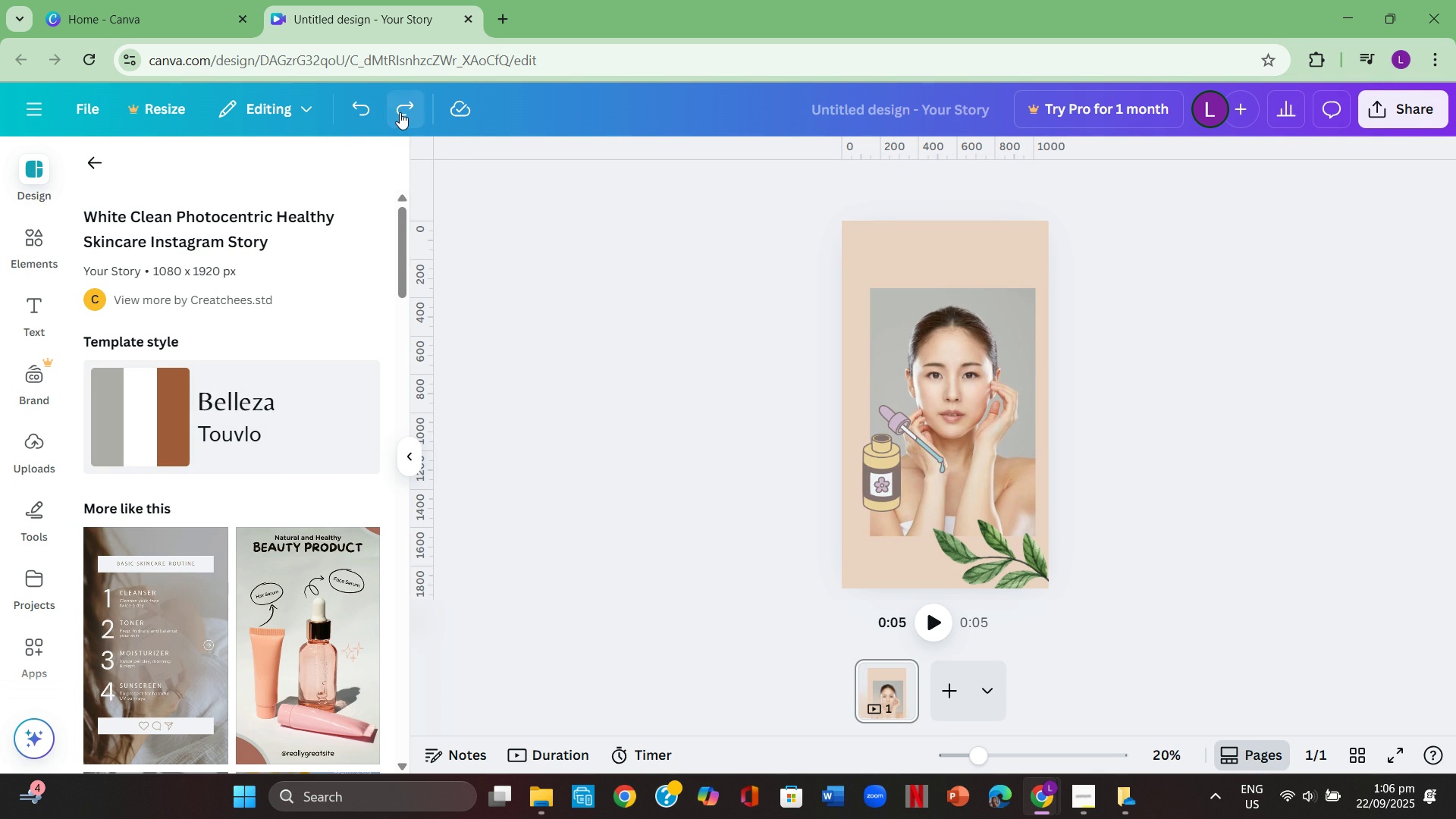 
double_click([400, 112])
 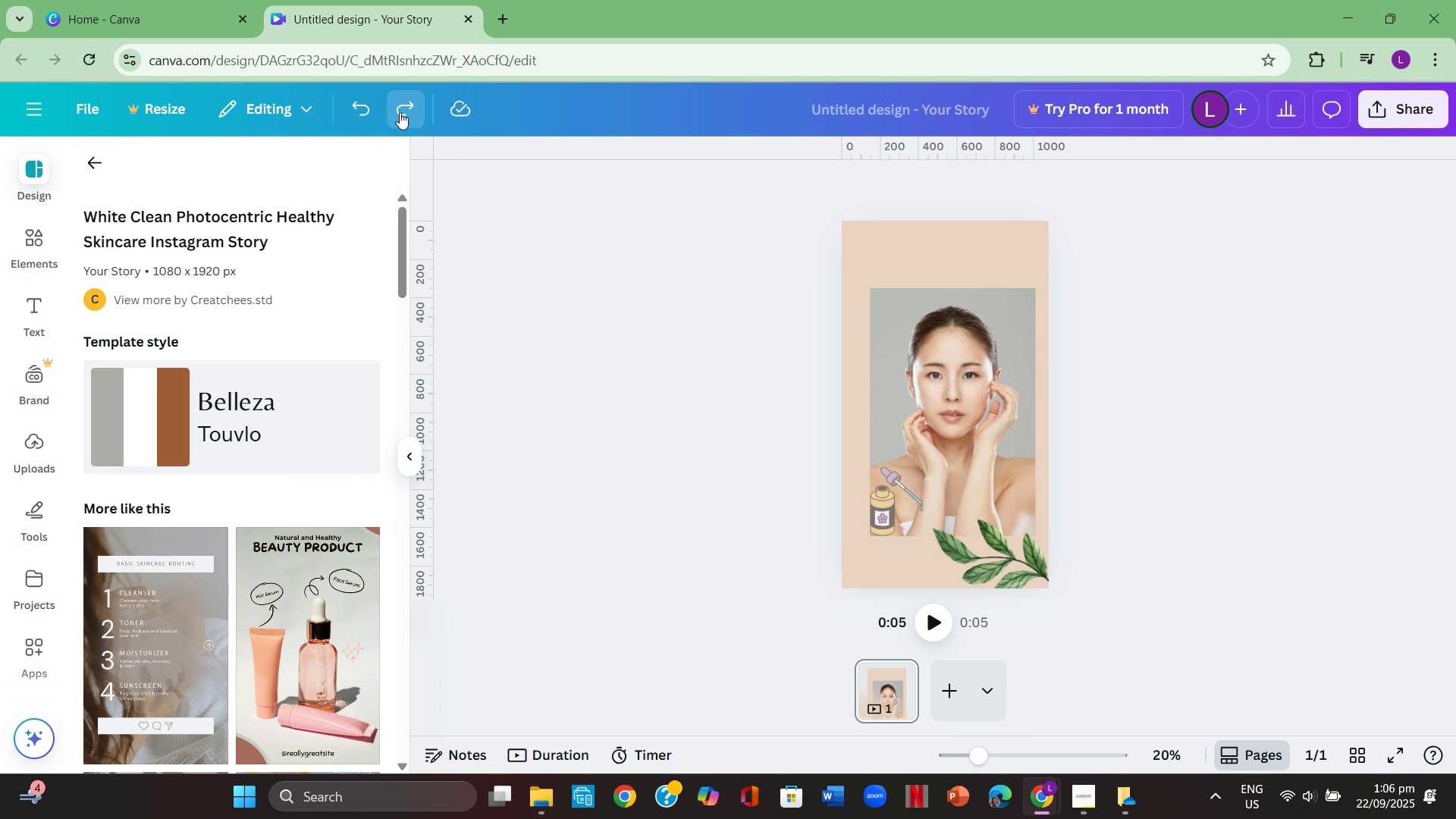 
triple_click([400, 112])
 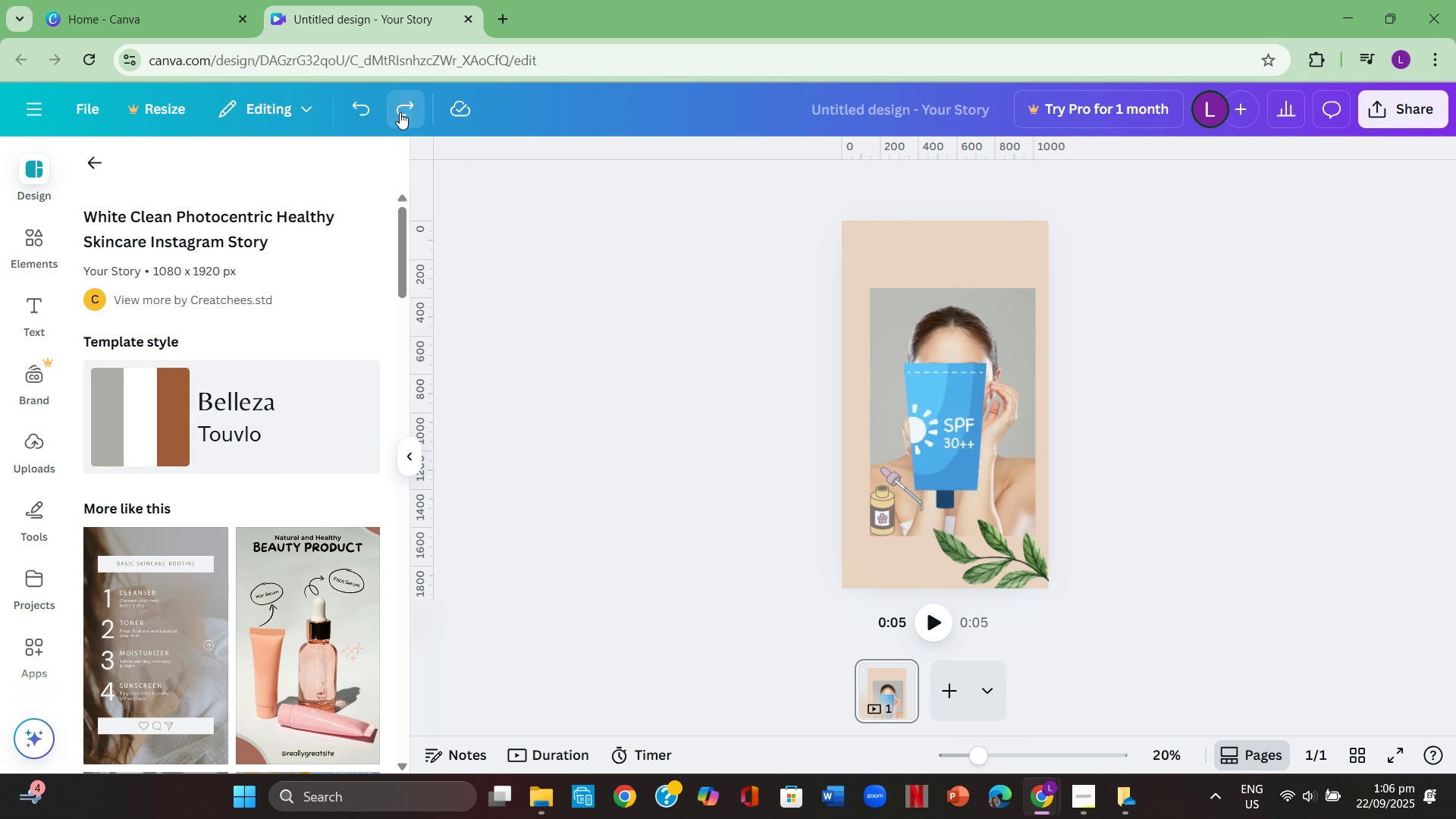 
triple_click([400, 112])
 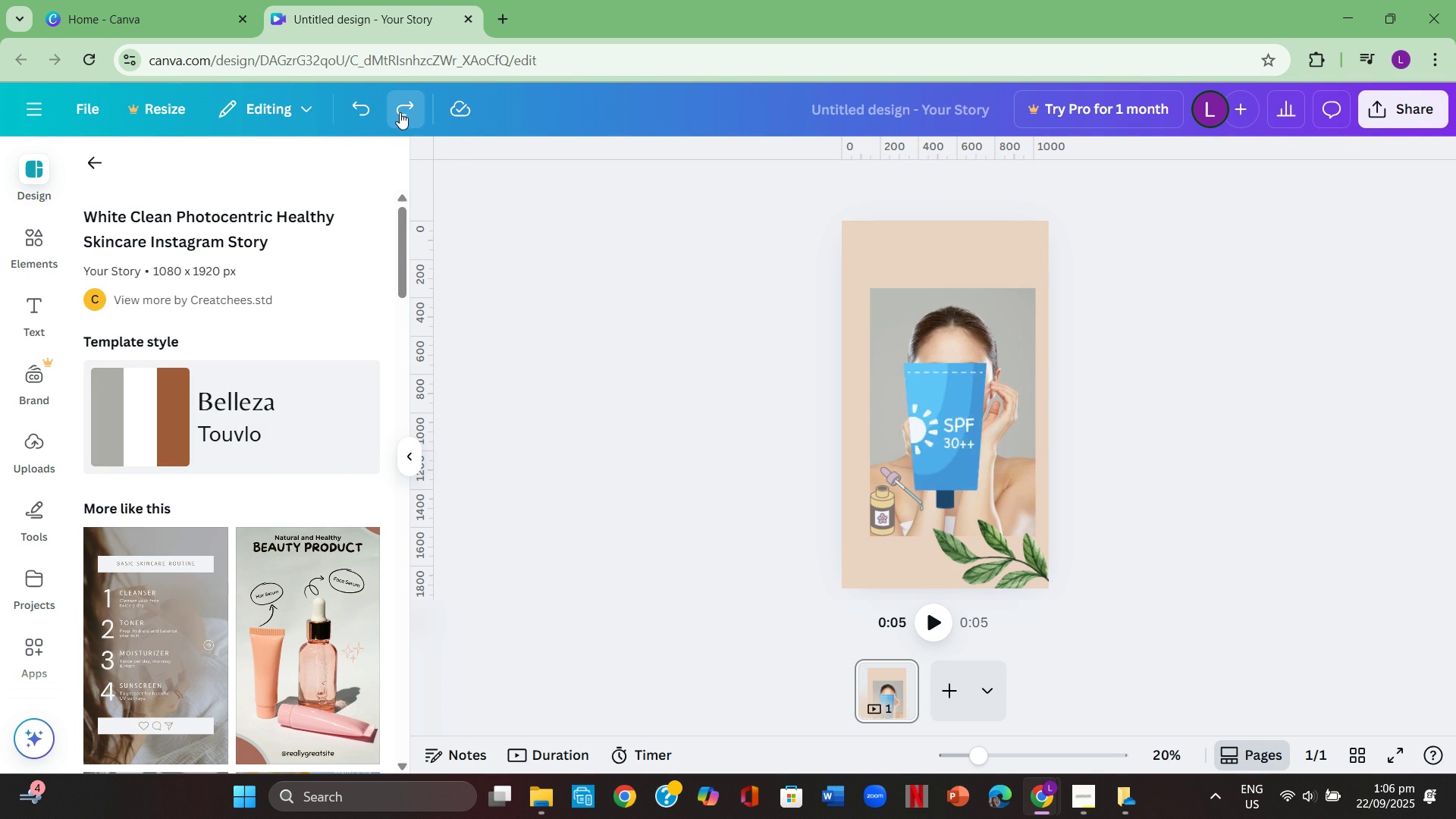 
triple_click([400, 112])
 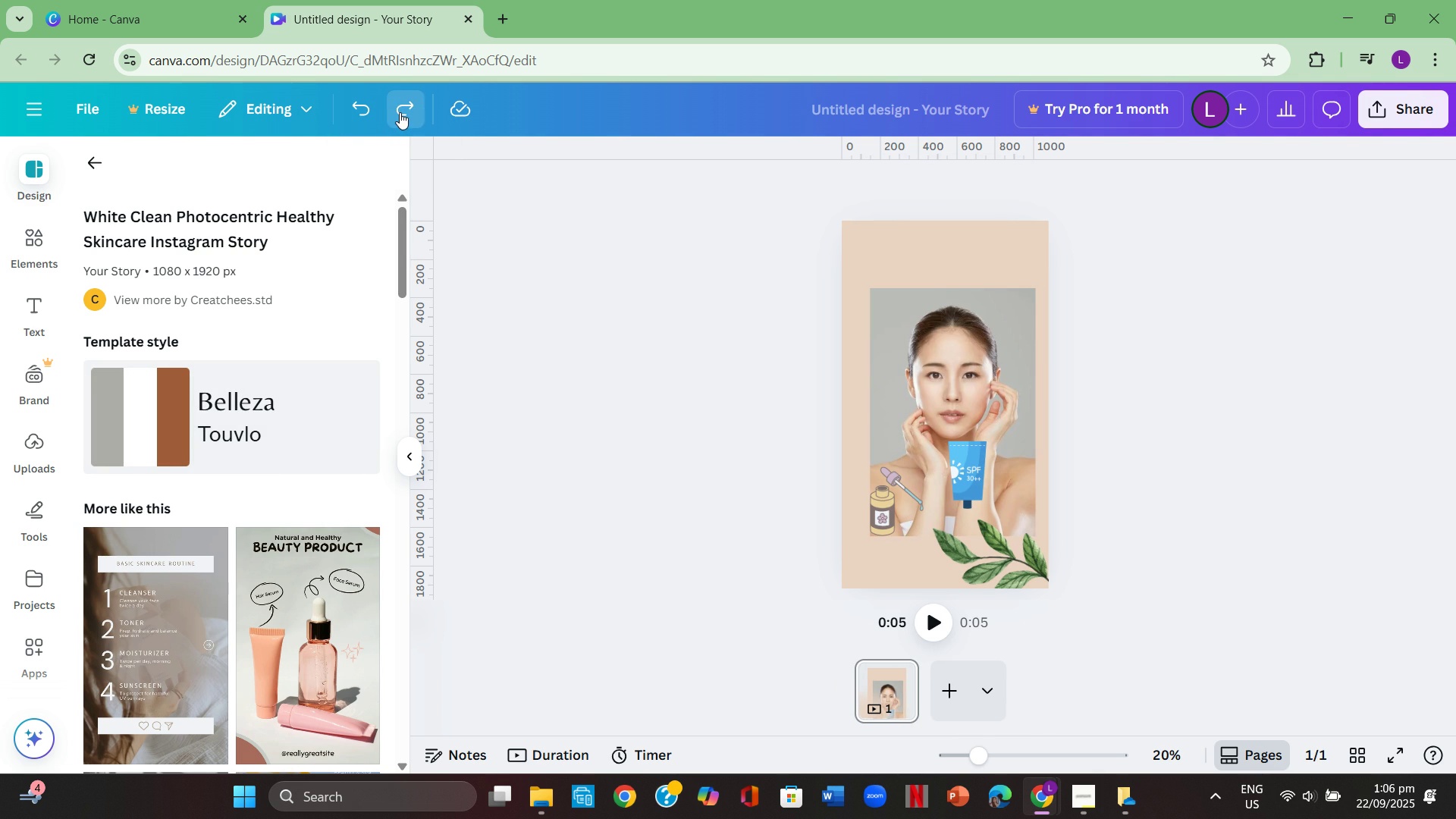 
triple_click([400, 112])
 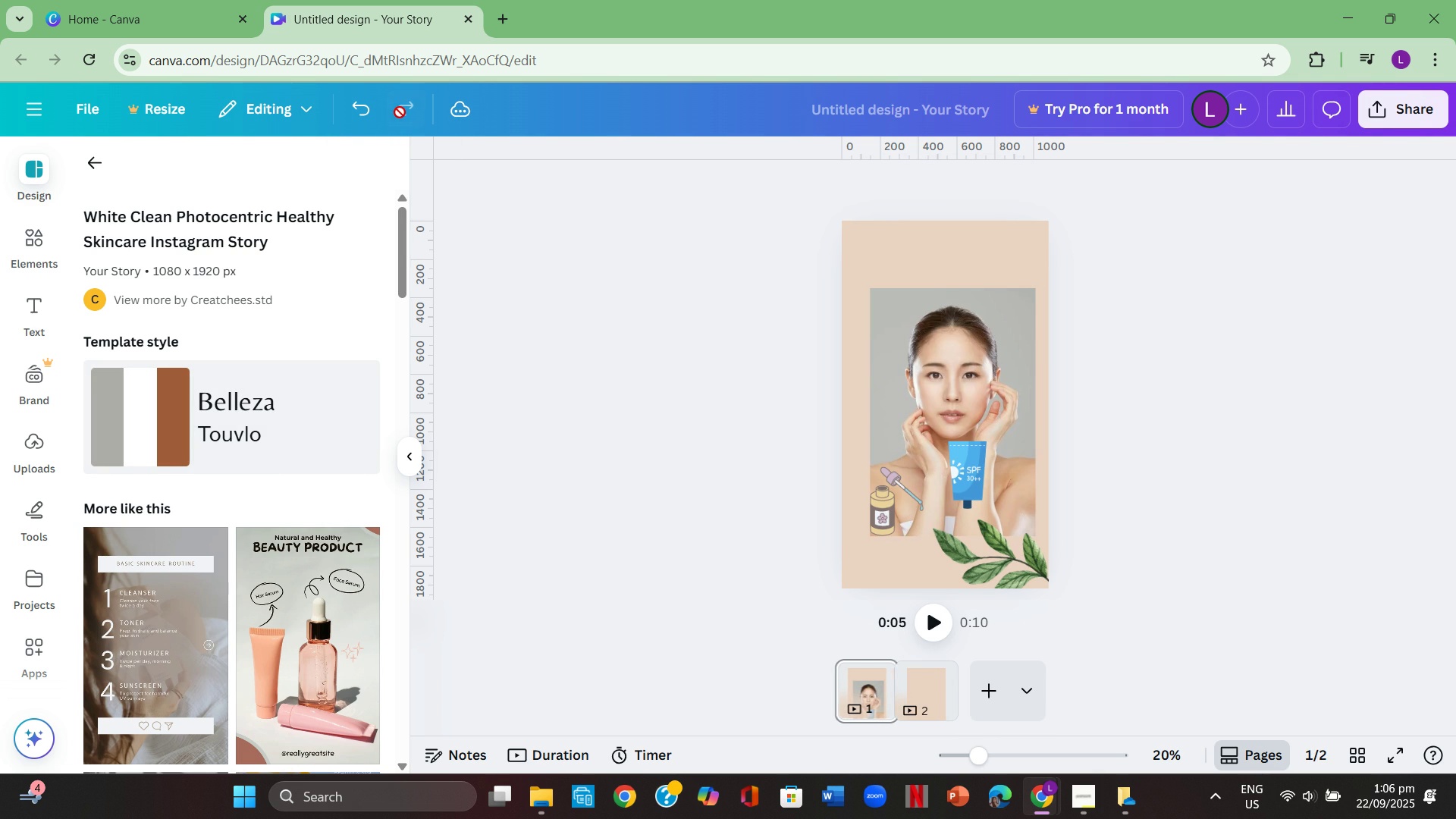 
triple_click([400, 112])
 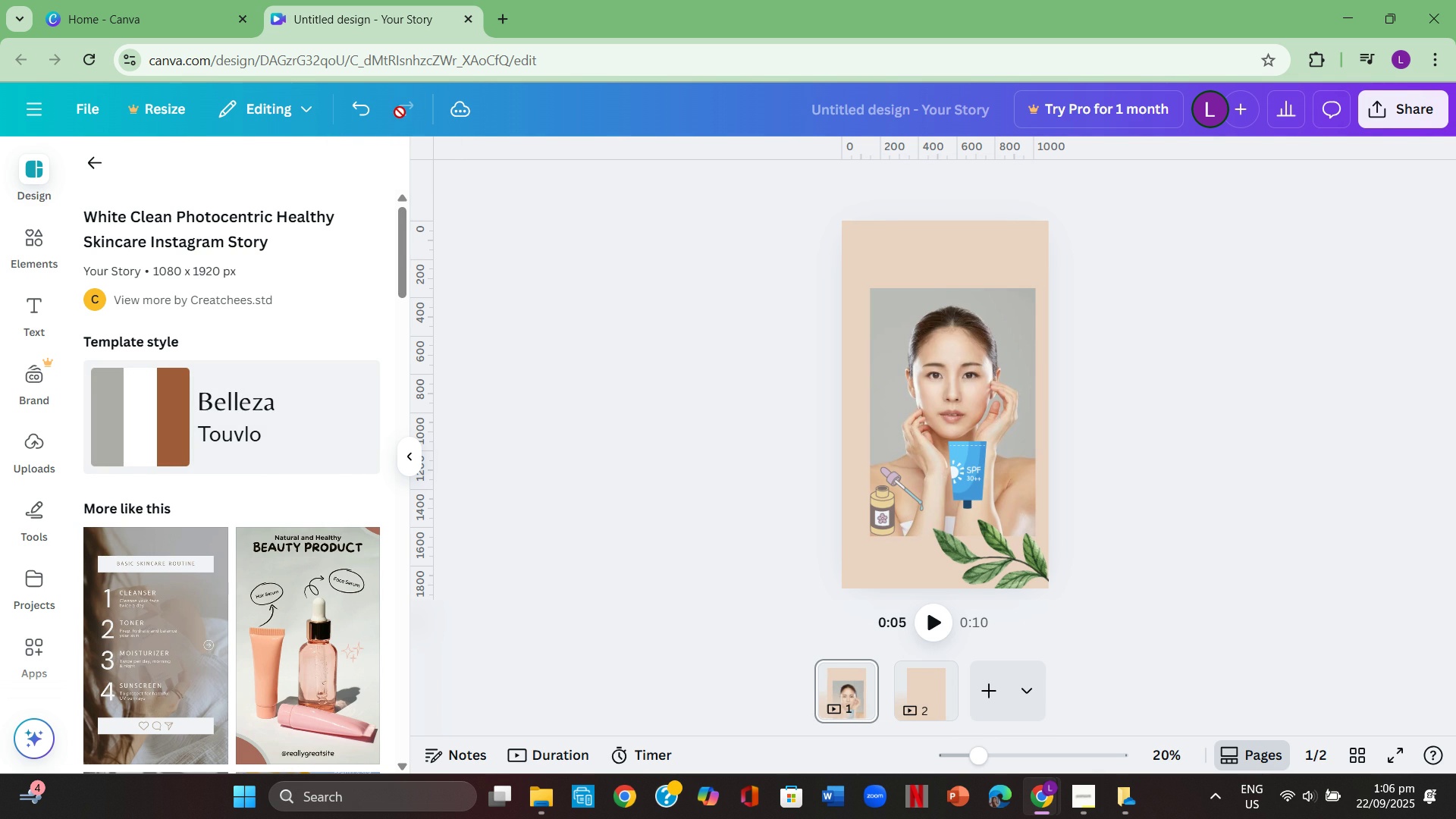 
triple_click([400, 112])
 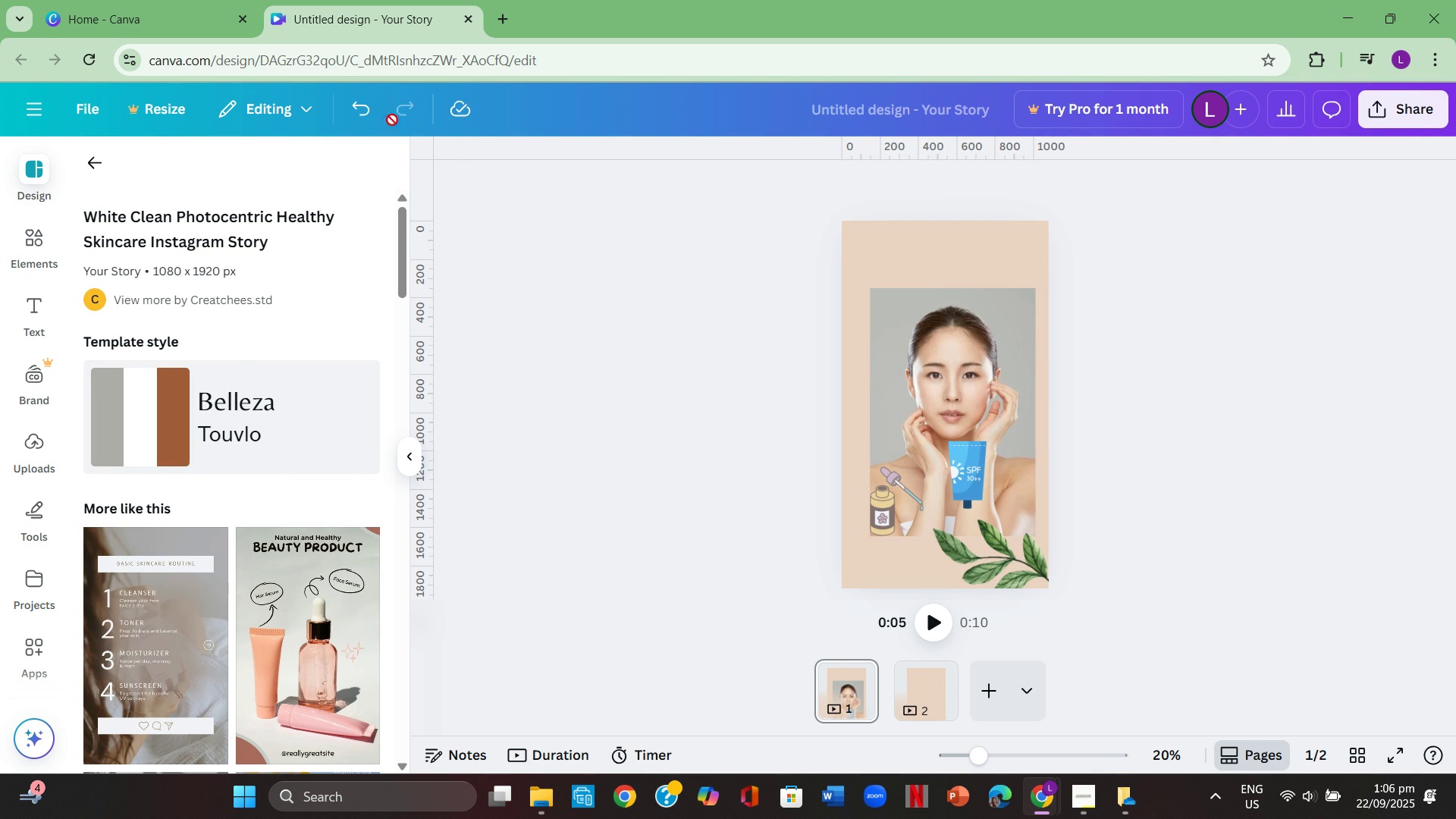 
triple_click([400, 112])
 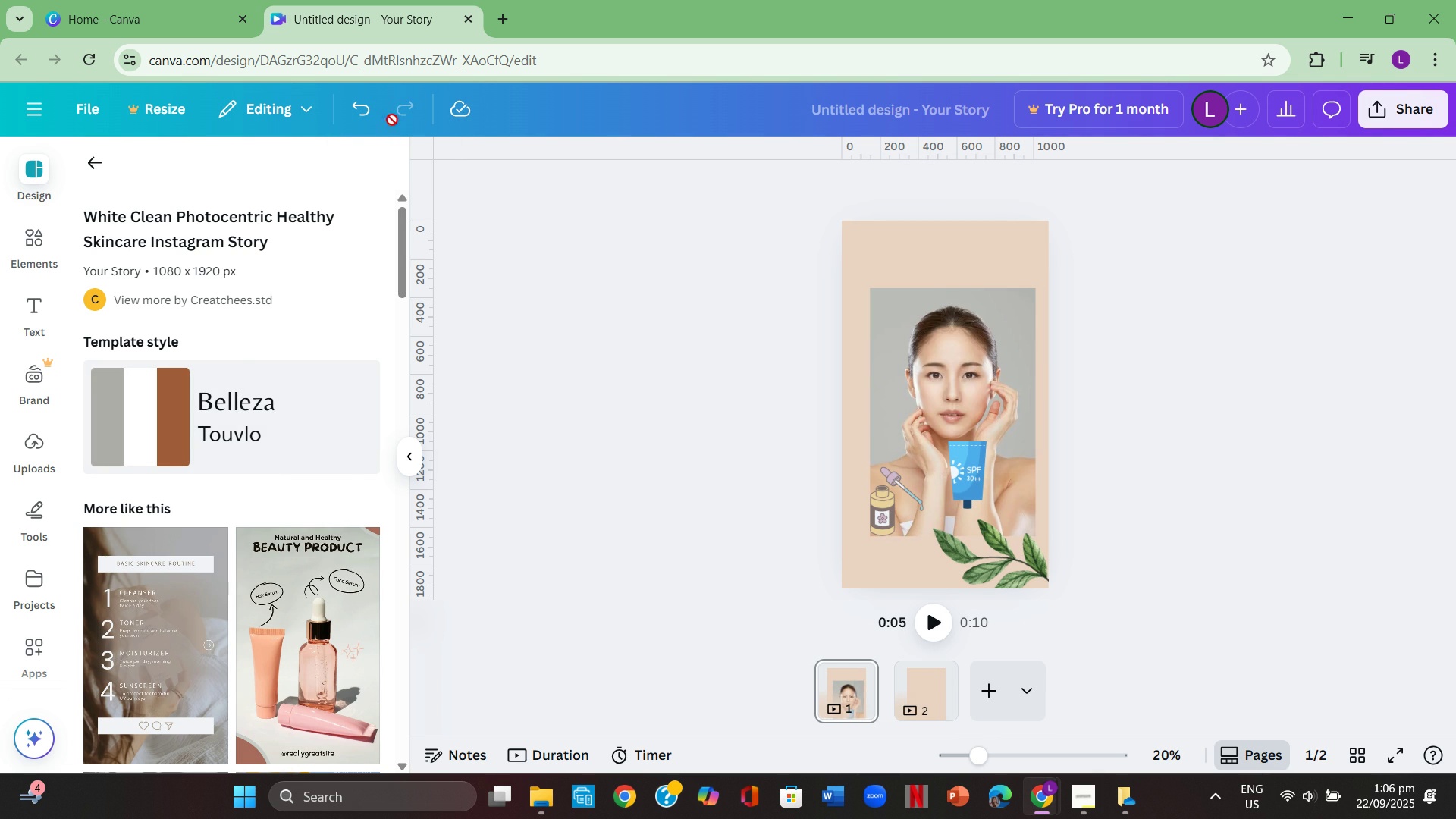 
left_click([400, 112])
 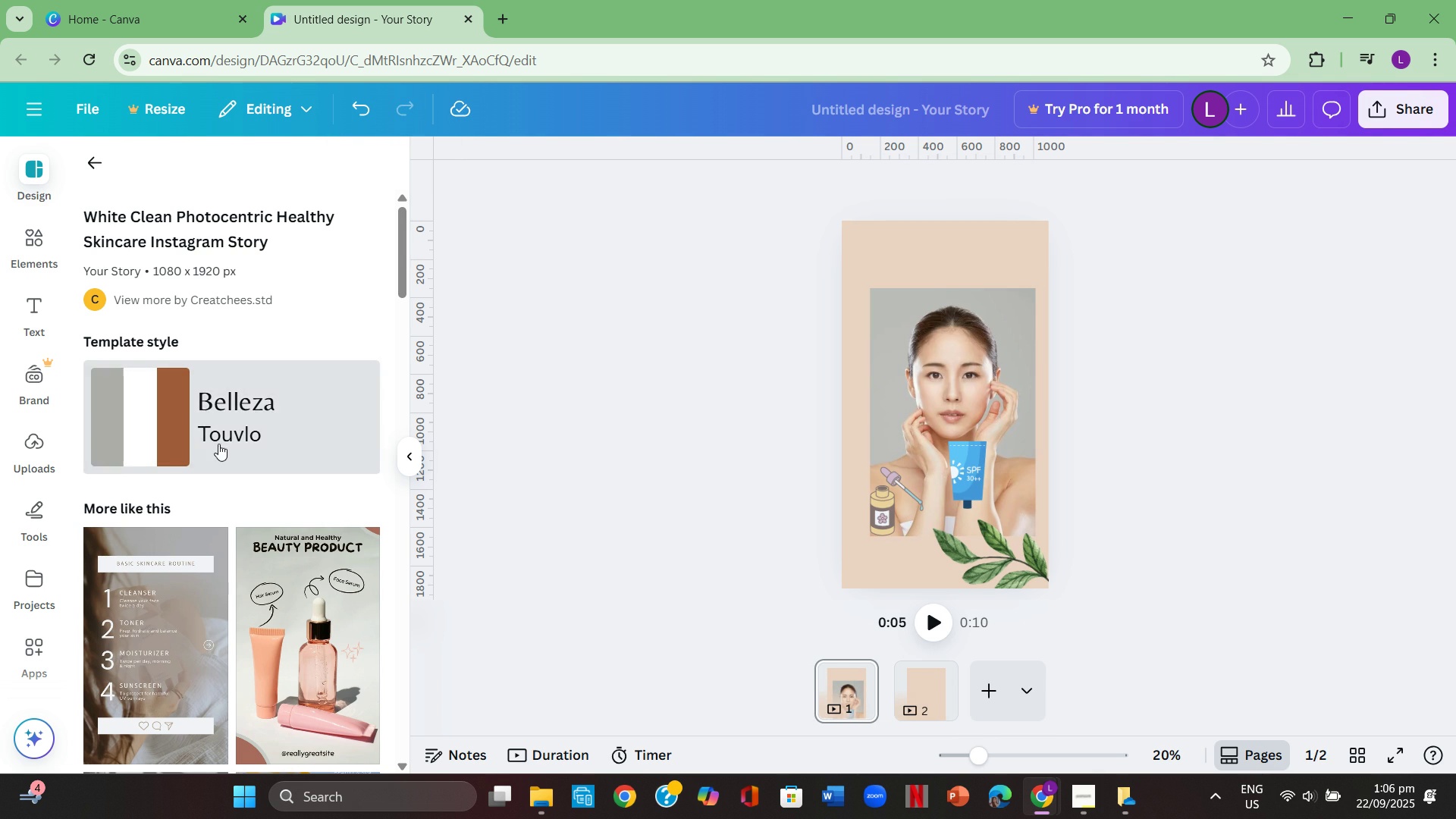 
scroll: coordinate [215, 448], scroll_direction: down, amount: 9.0
 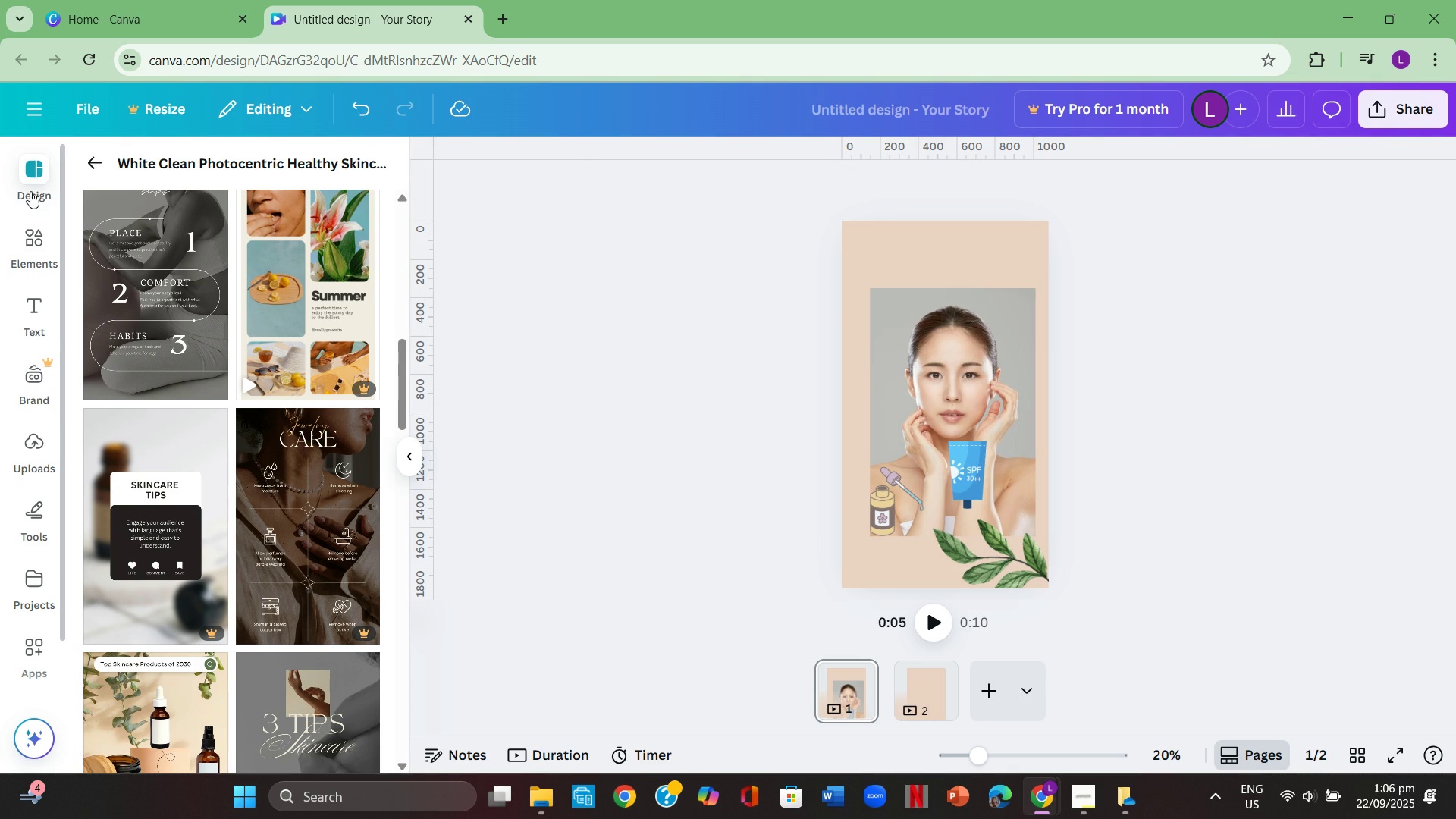 
left_click([32, 165])
 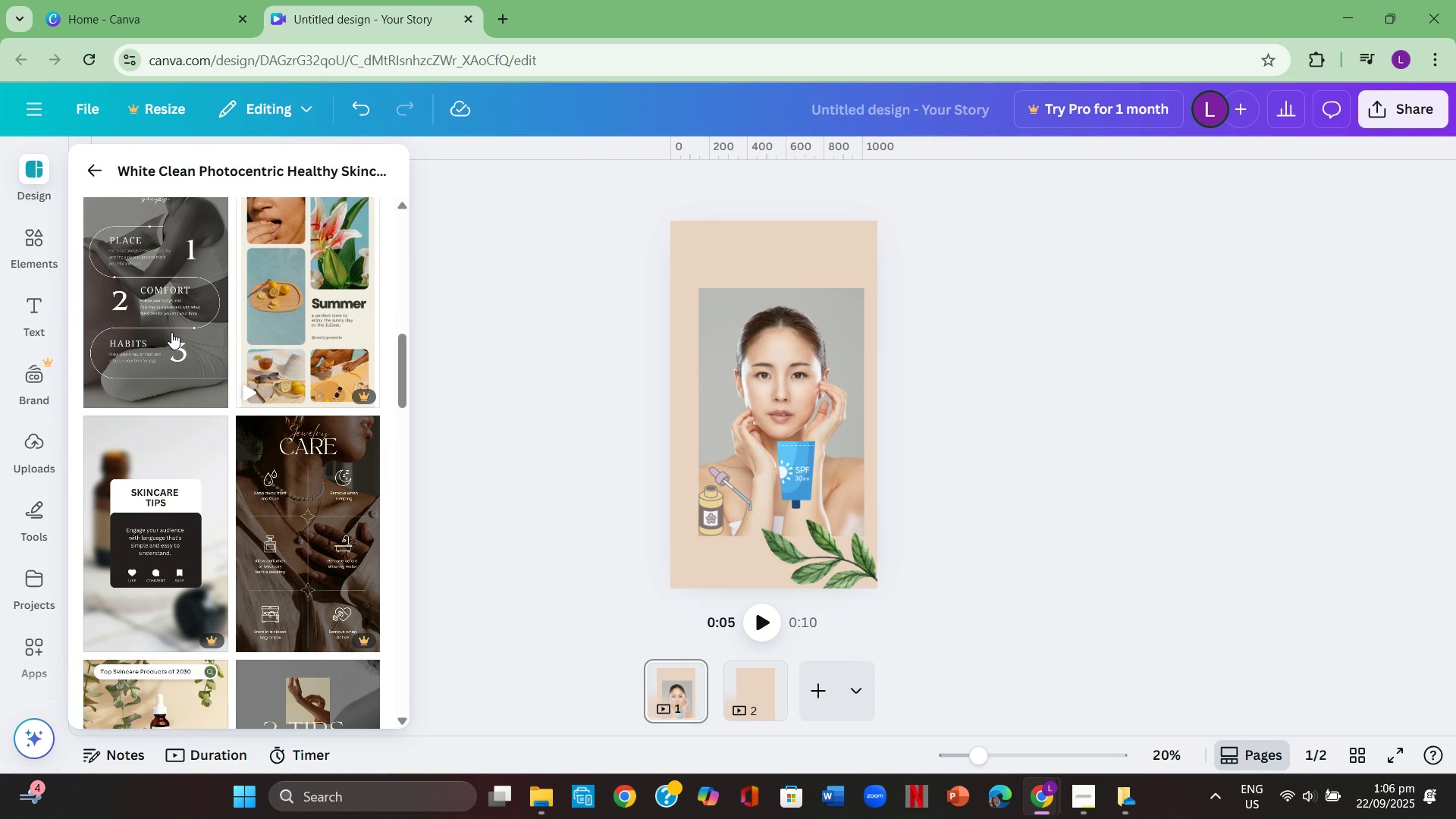 
scroll: coordinate [152, 397], scroll_direction: down, amount: 6.0
 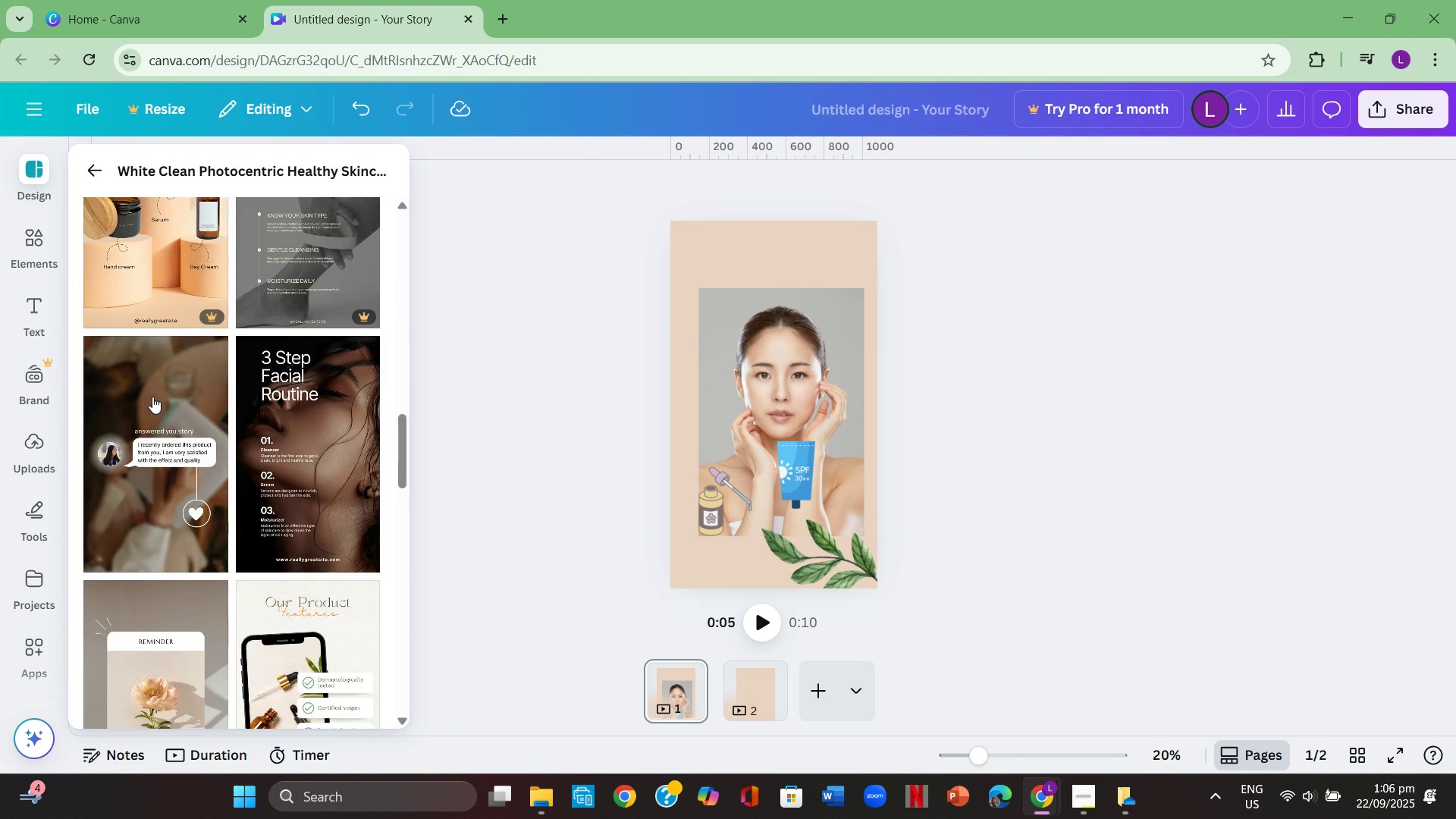 
scroll: coordinate [152, 397], scroll_direction: up, amount: 3.0
 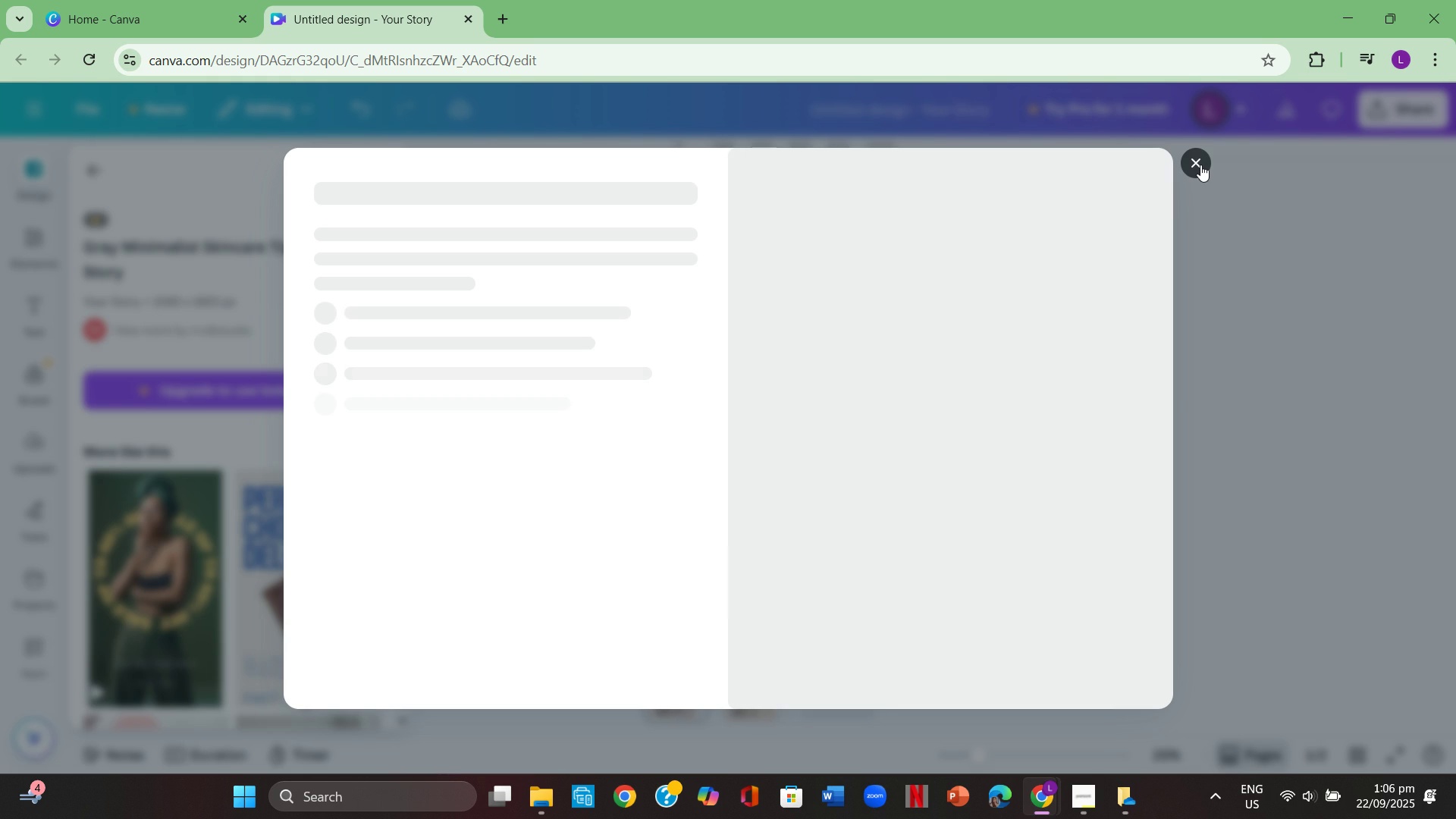 
left_click([1197, 162])
 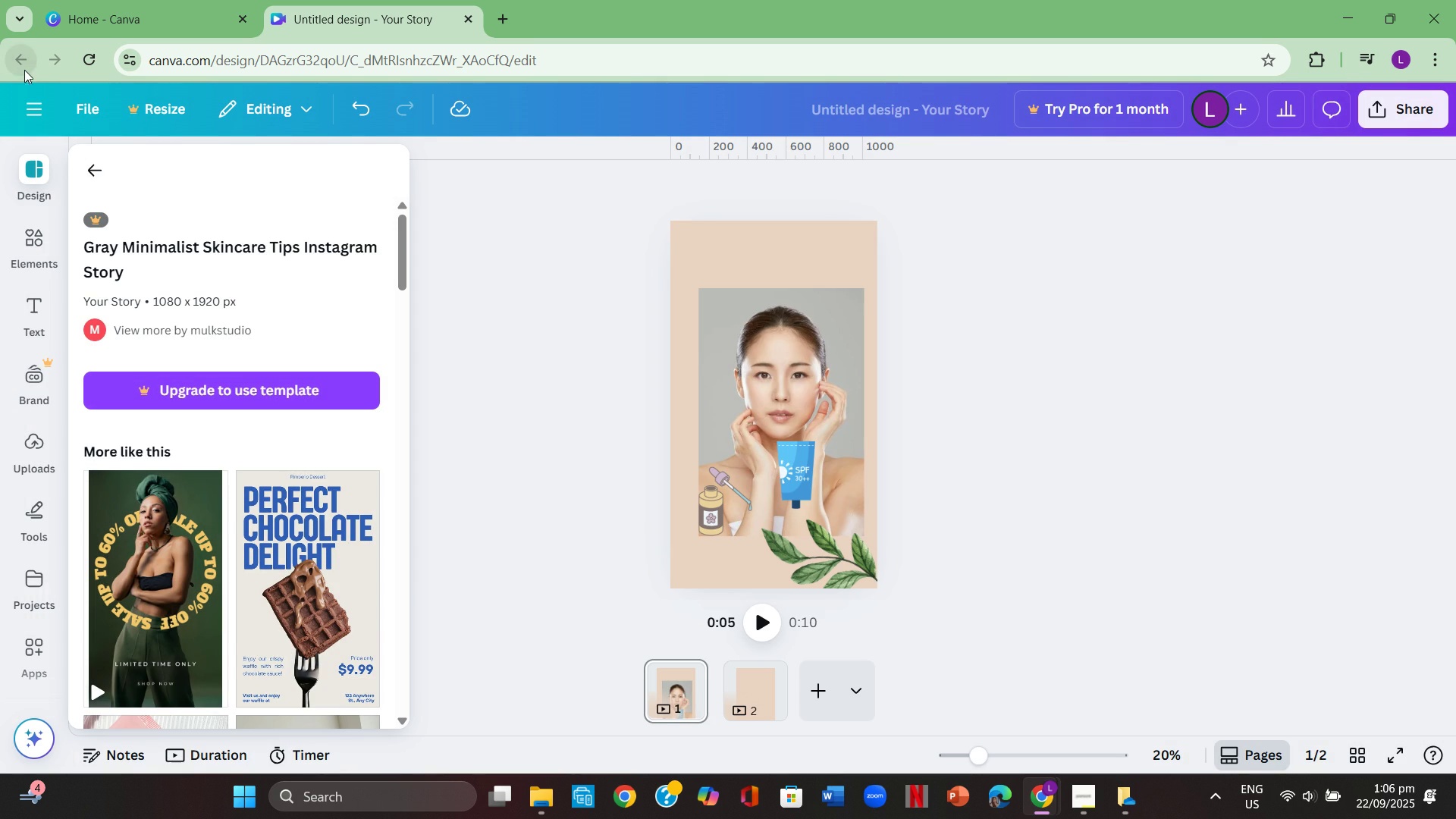 
left_click([20, 64])
 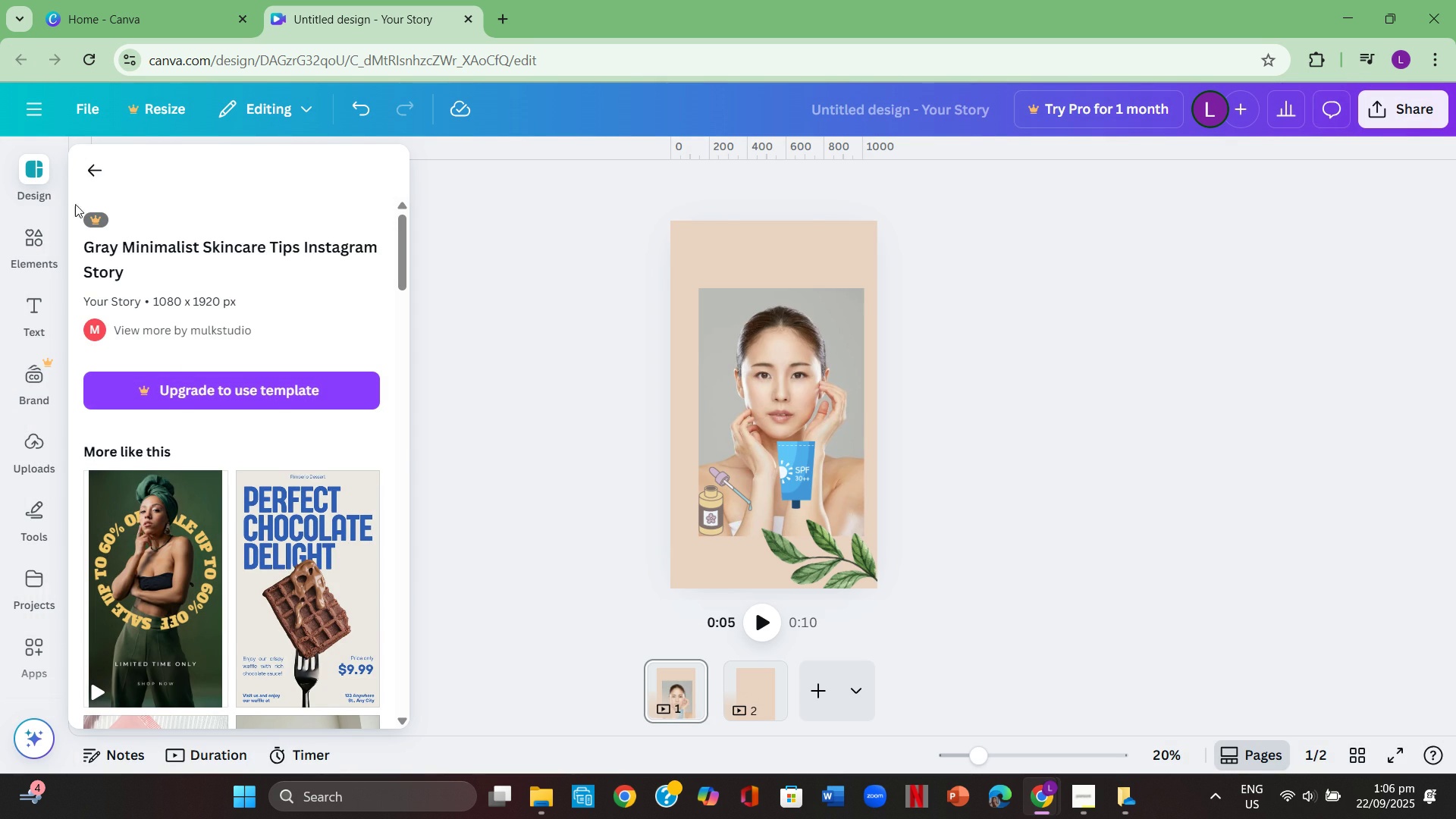 
left_click([23, 172])
 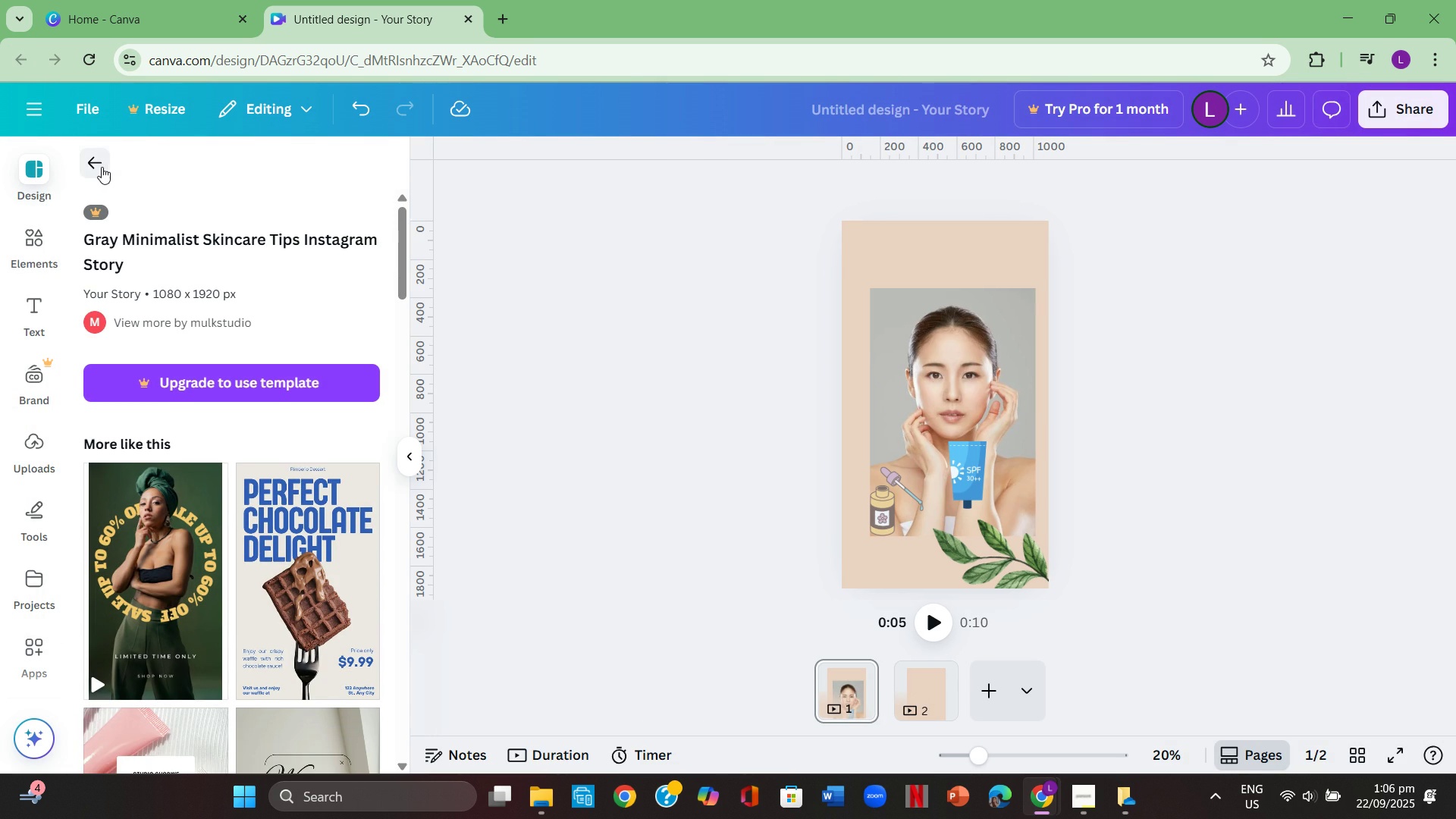 
left_click([102, 167])
 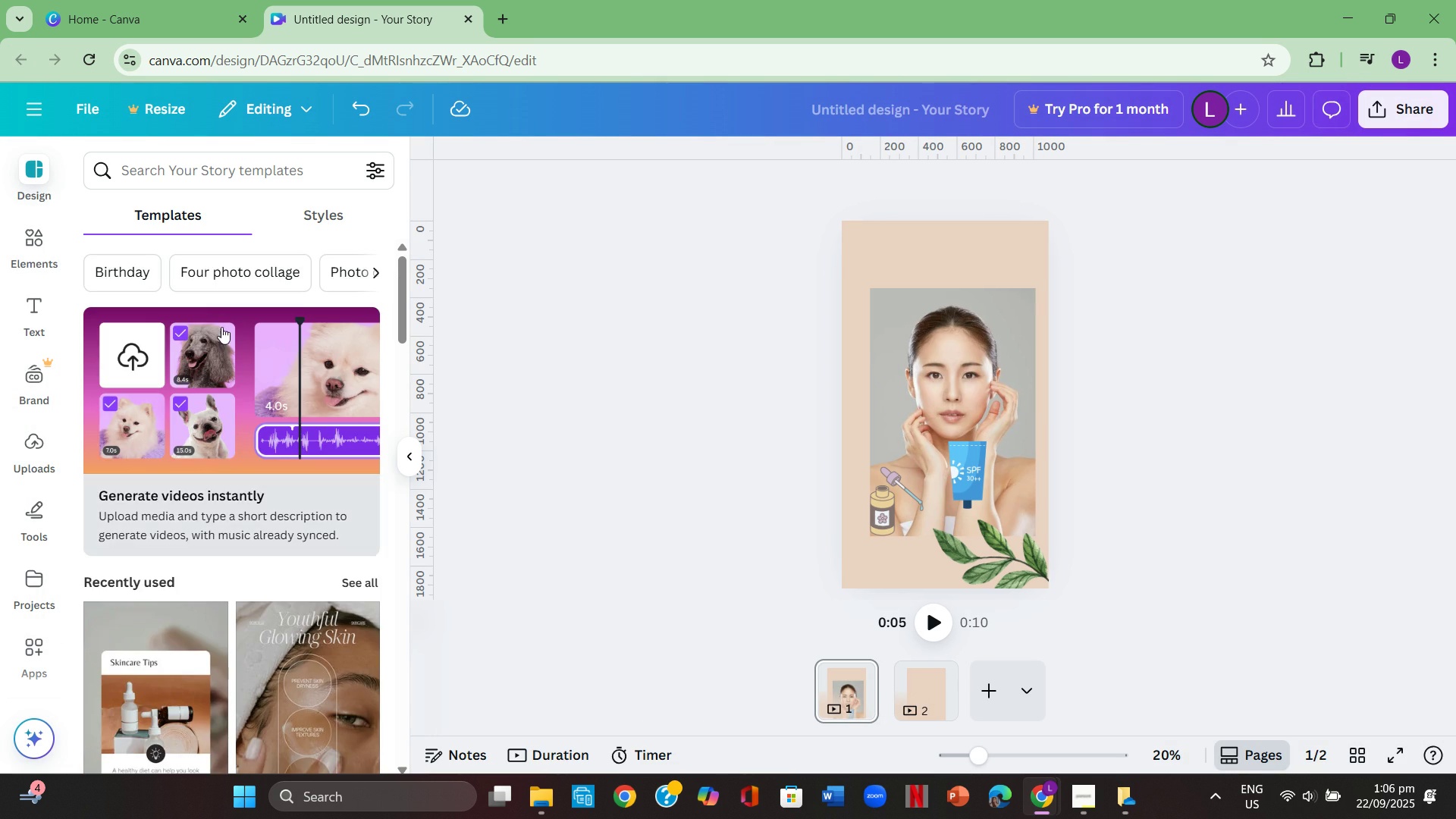 
scroll: coordinate [224, 333], scroll_direction: down, amount: 4.0
 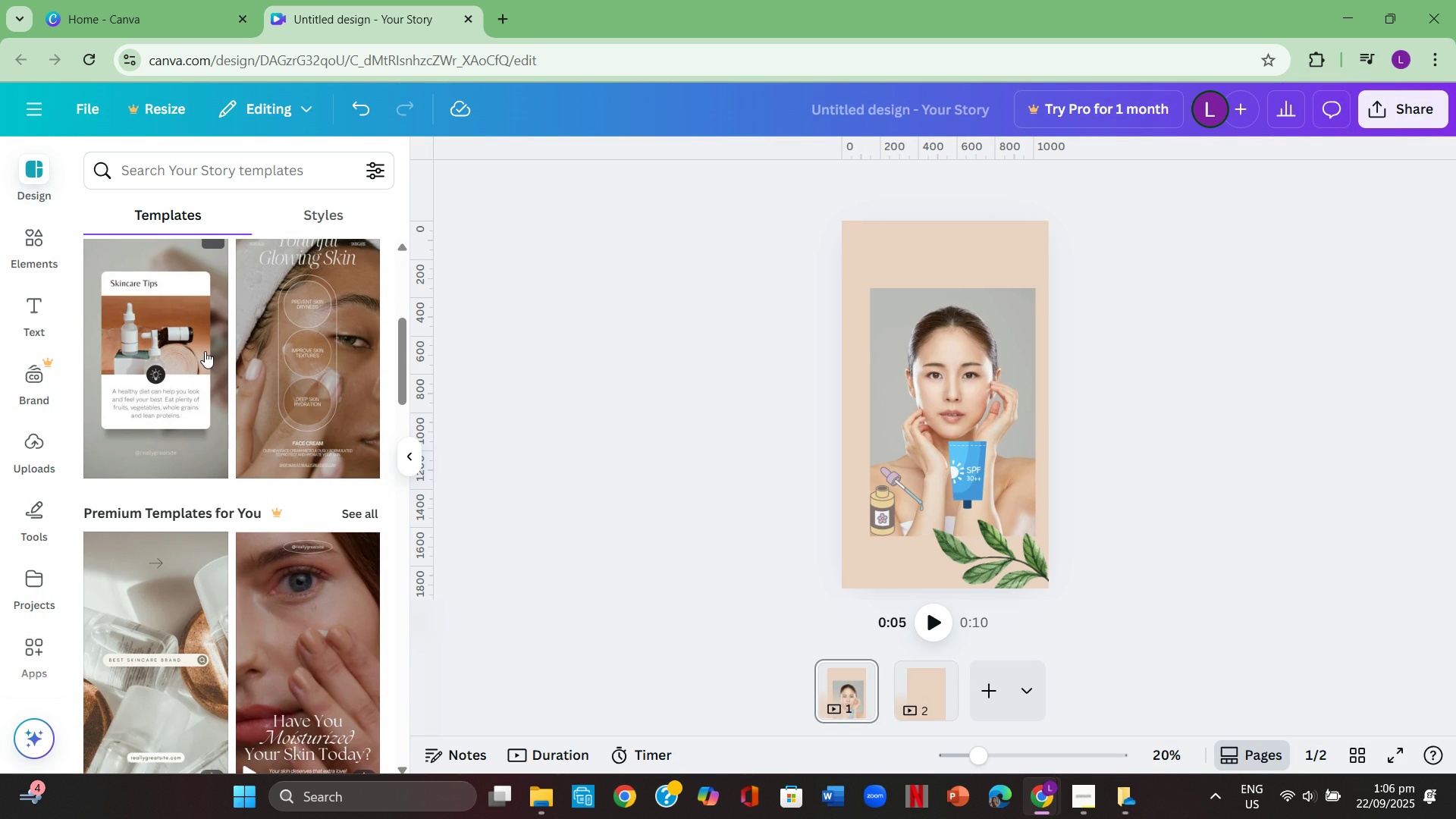 
left_click([189, 353])